 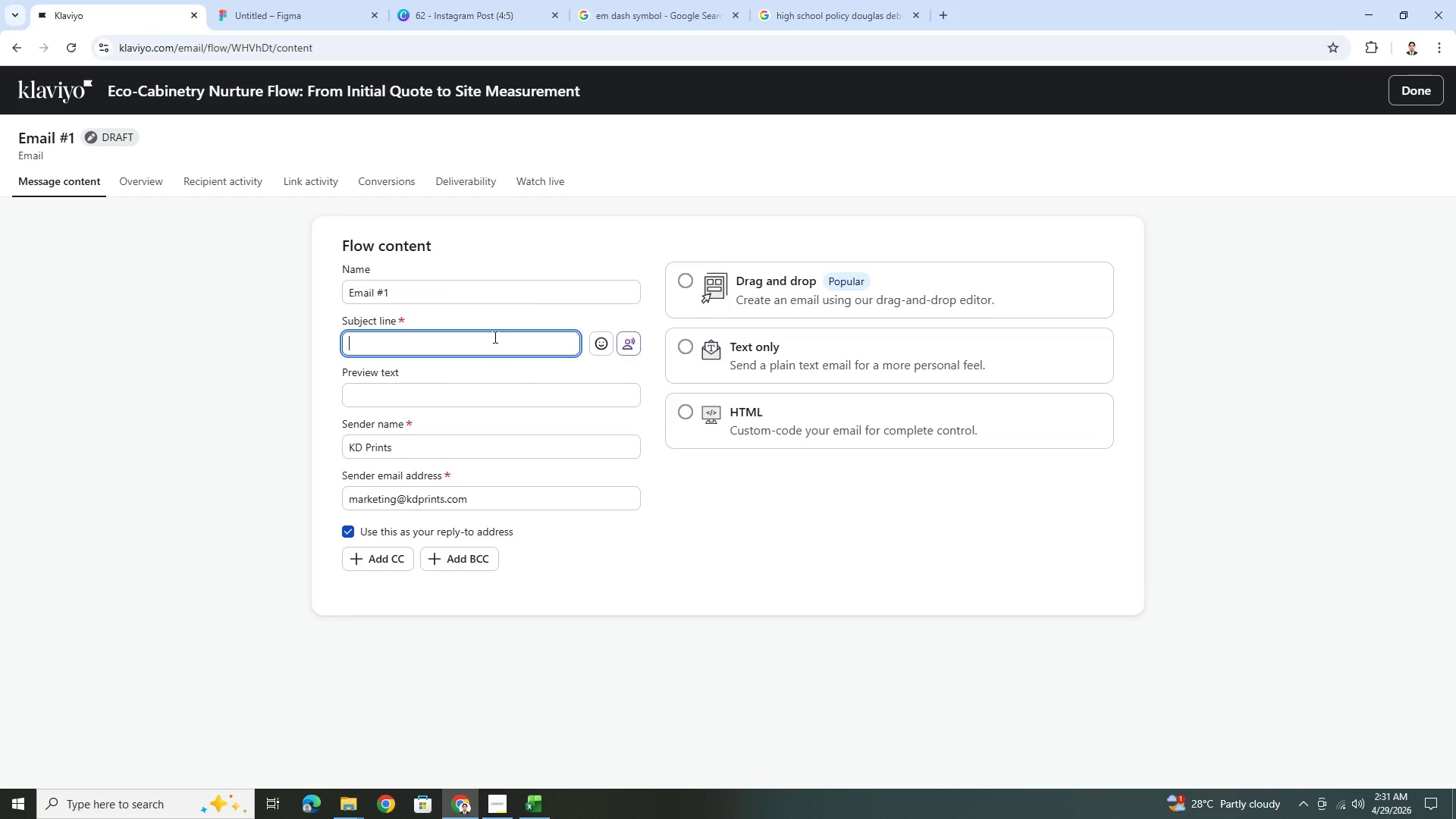 
type(Cabinets That Last eco)
key(Backspace)
type(ades)
 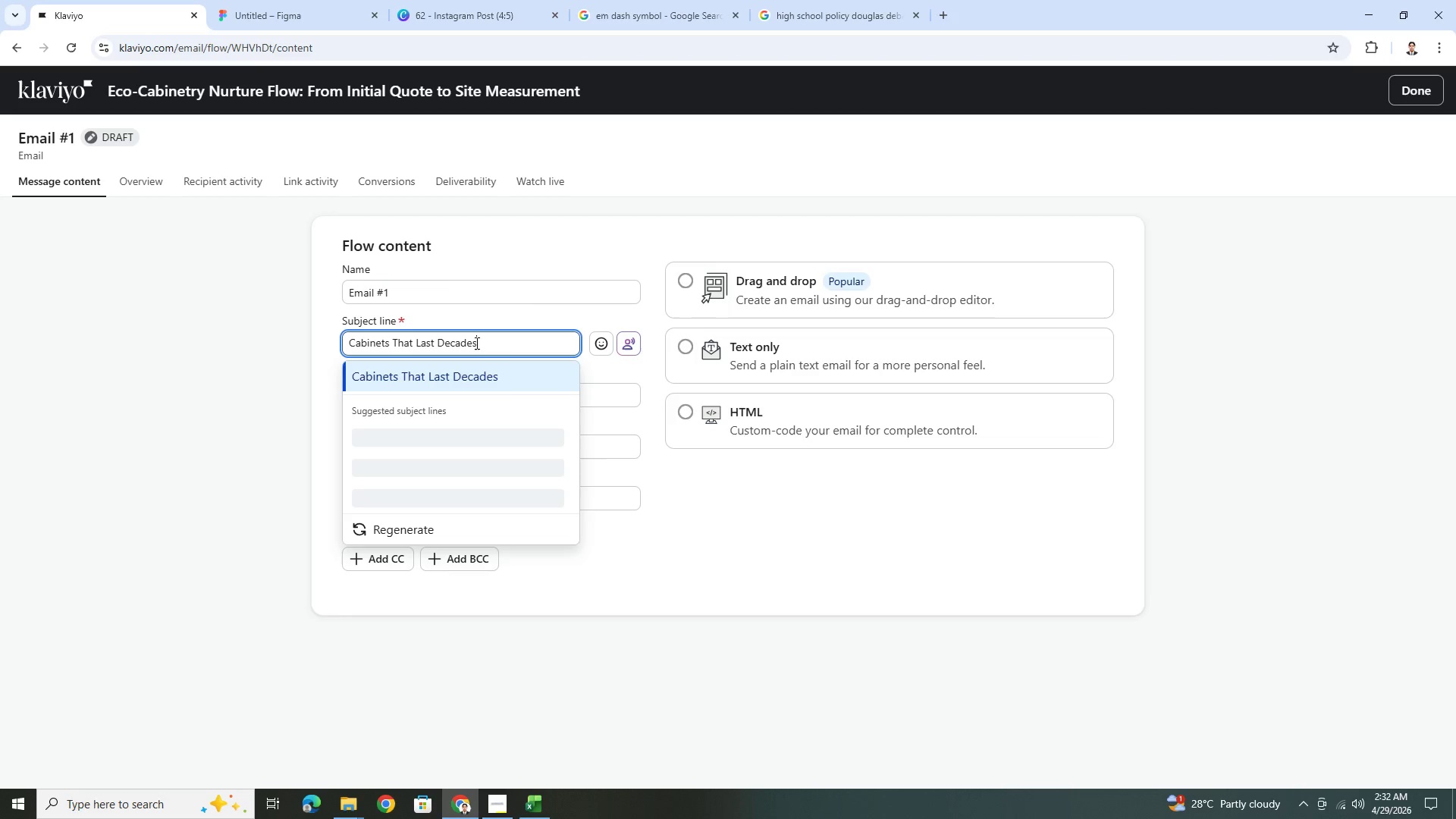 
left_click([649, 20])
 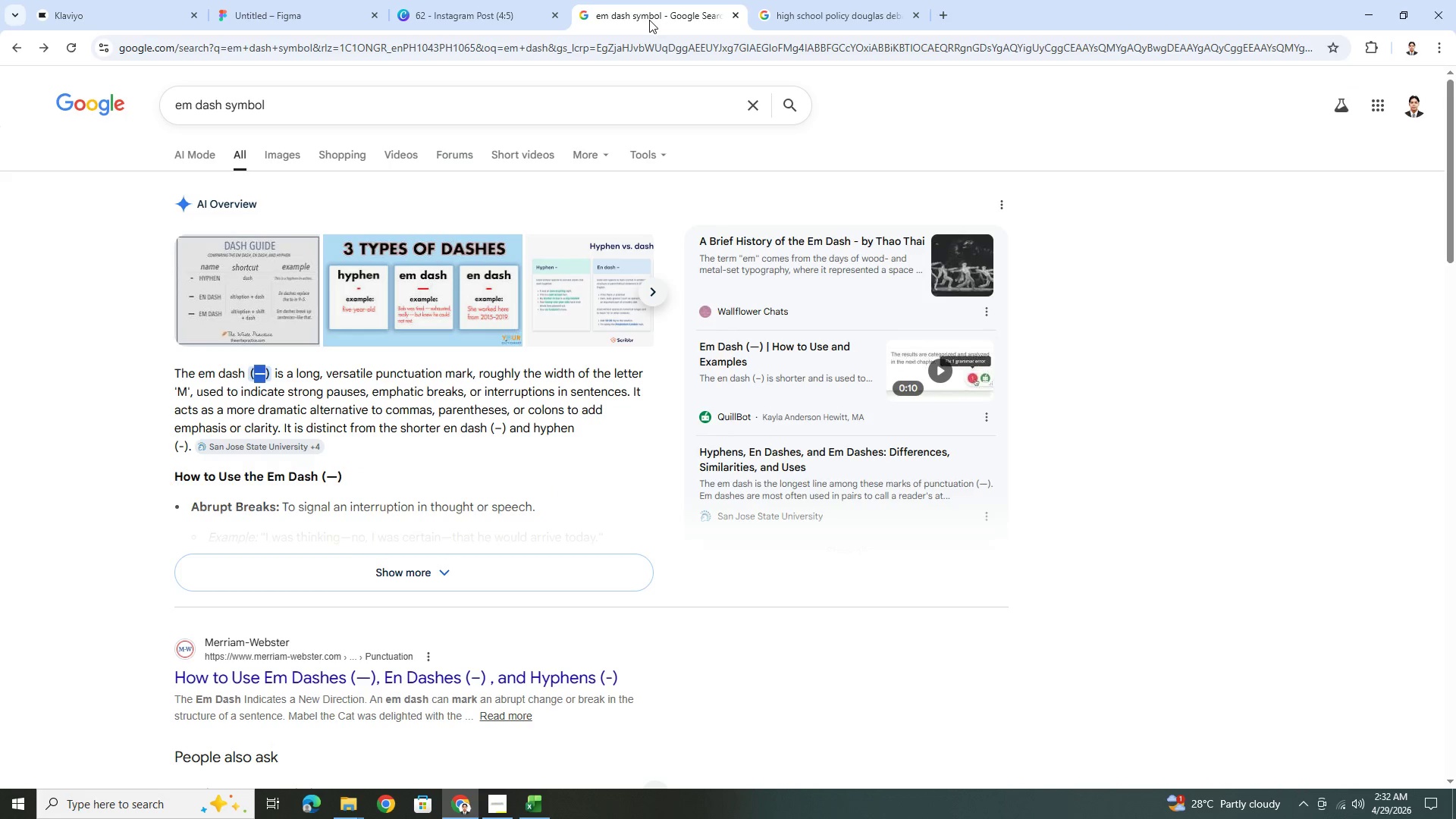 
key(Control+C)
 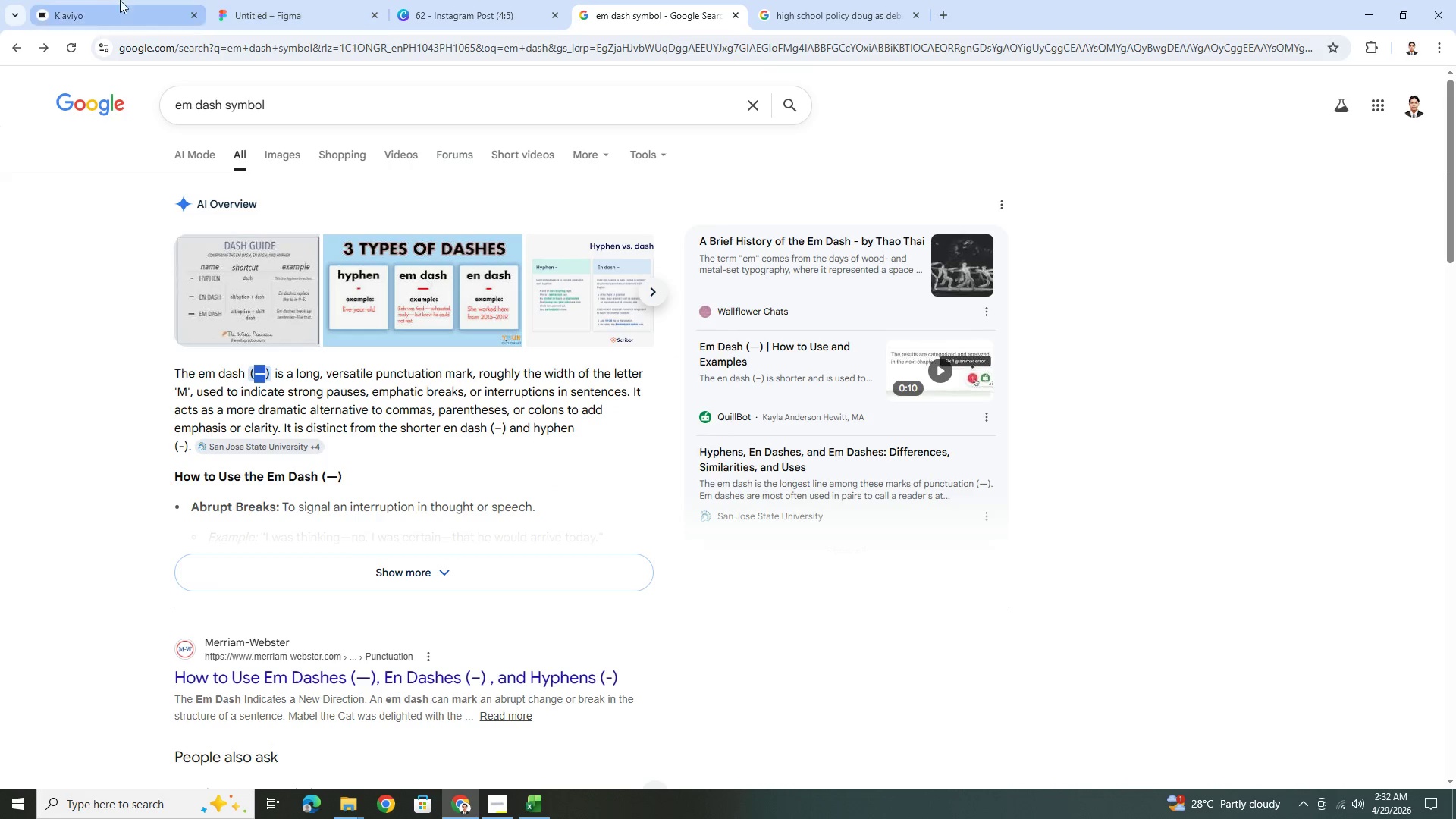 
left_click([84, 0])
 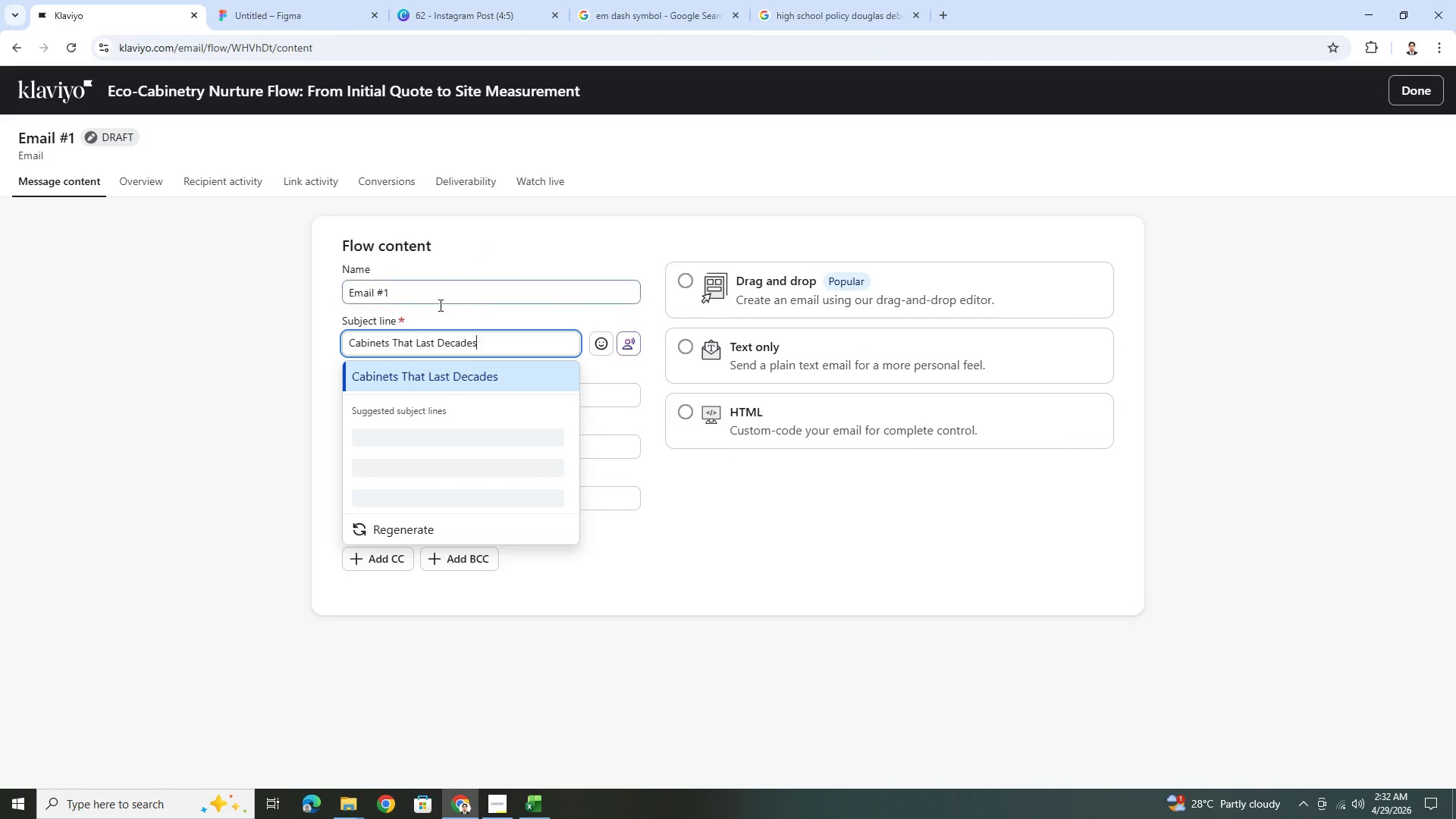 
key(Space)
 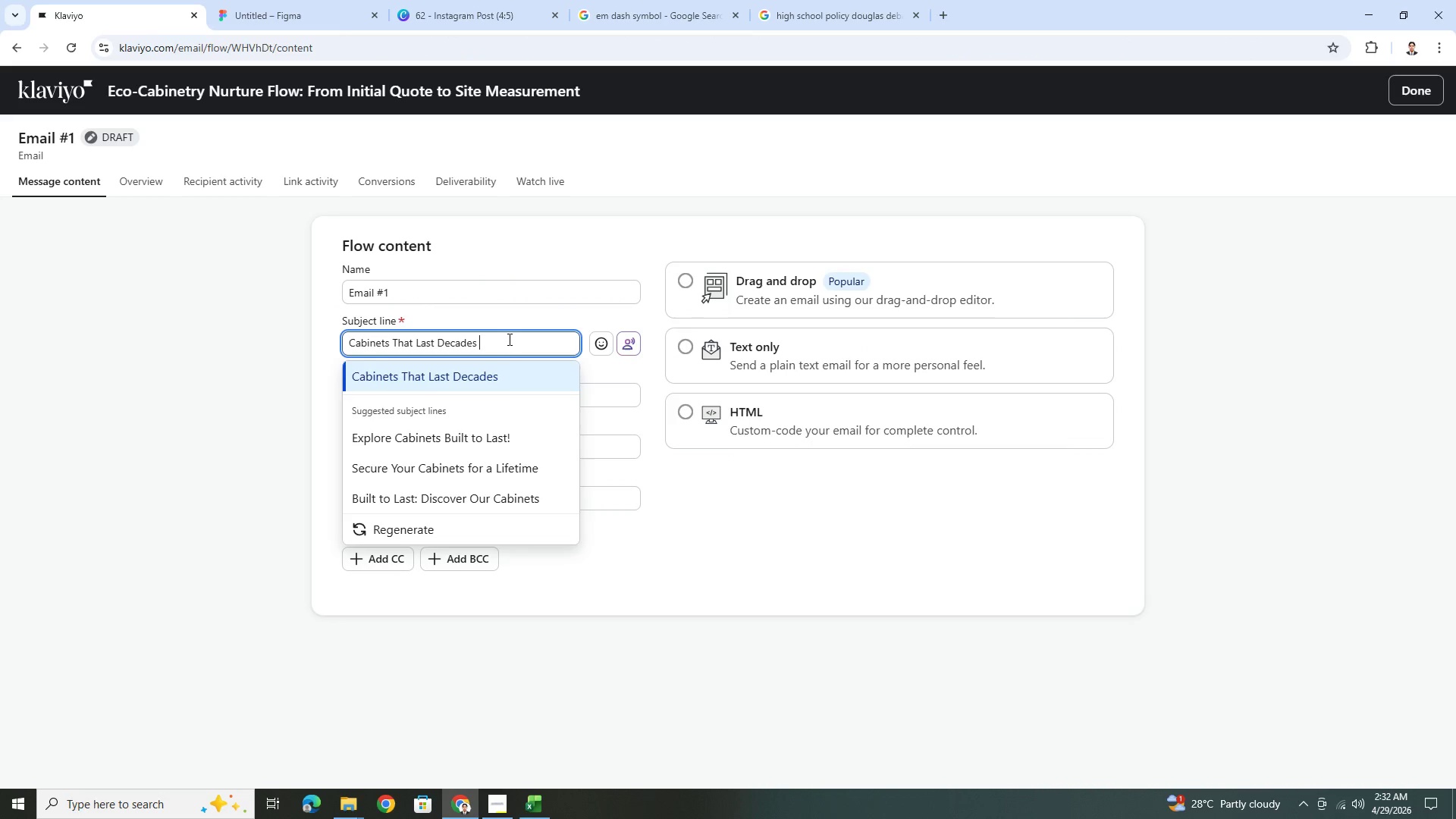 
key(Control+V)
 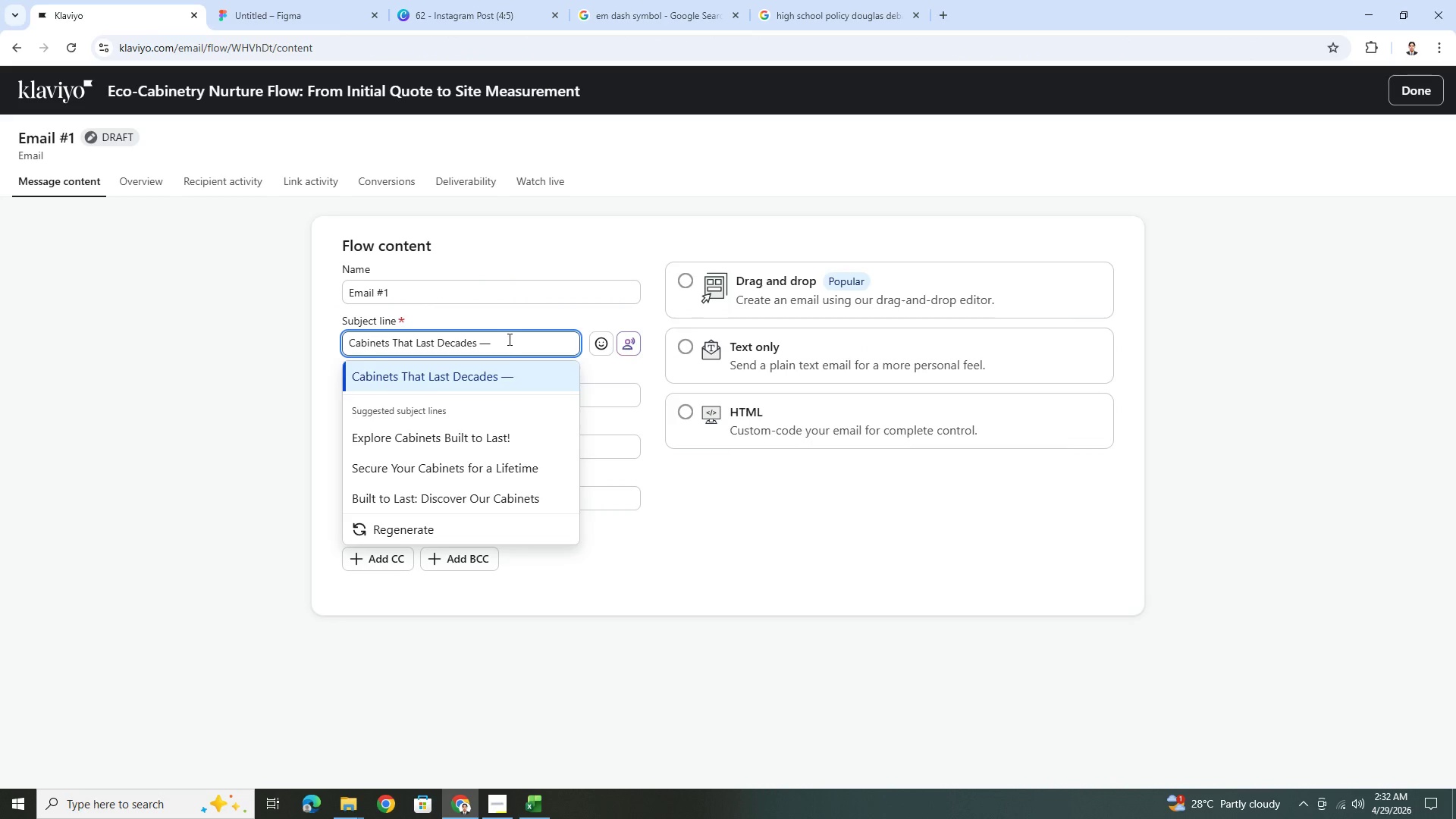 
type( Not Just Years)
 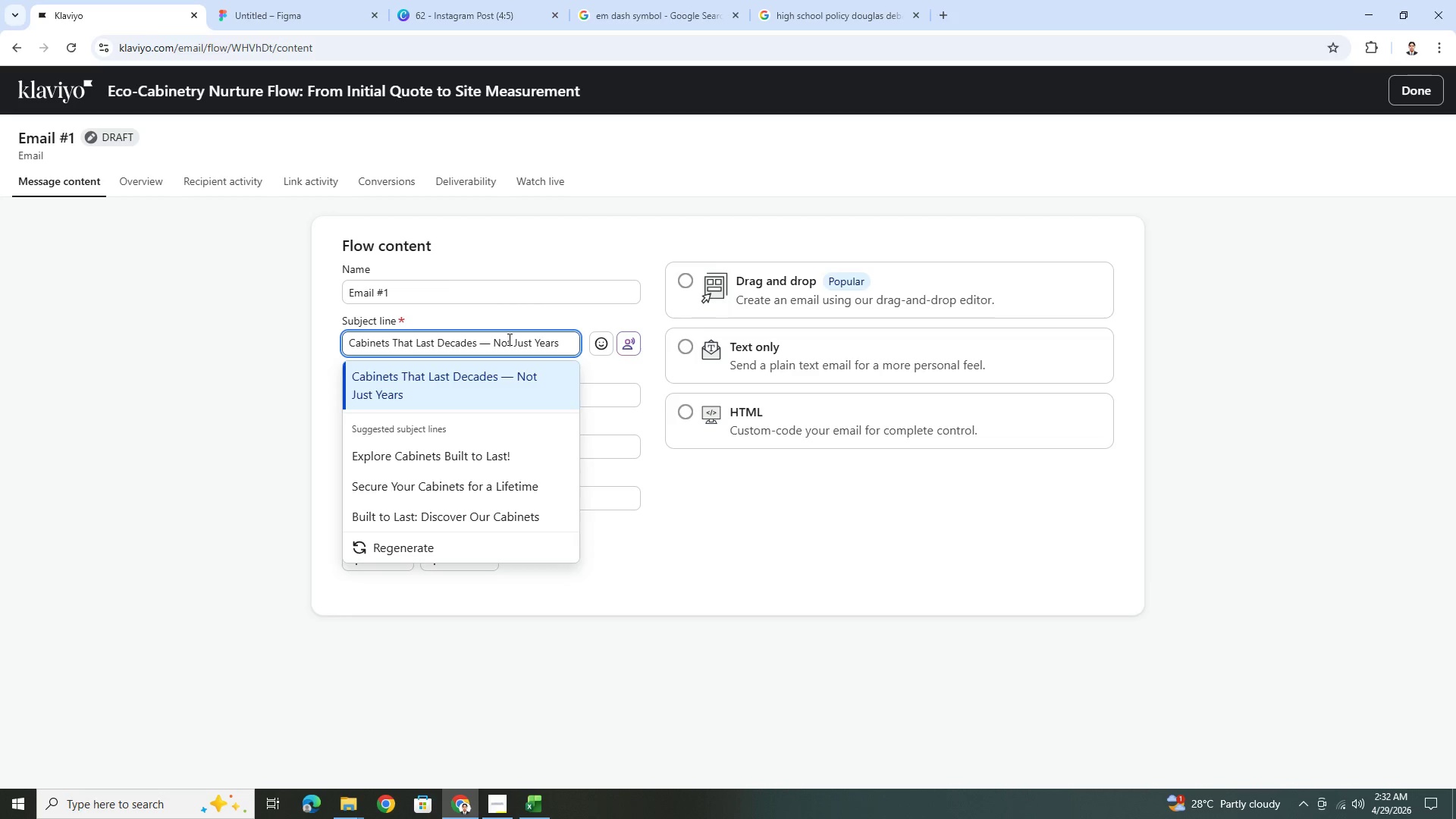 
wait(16.72)
 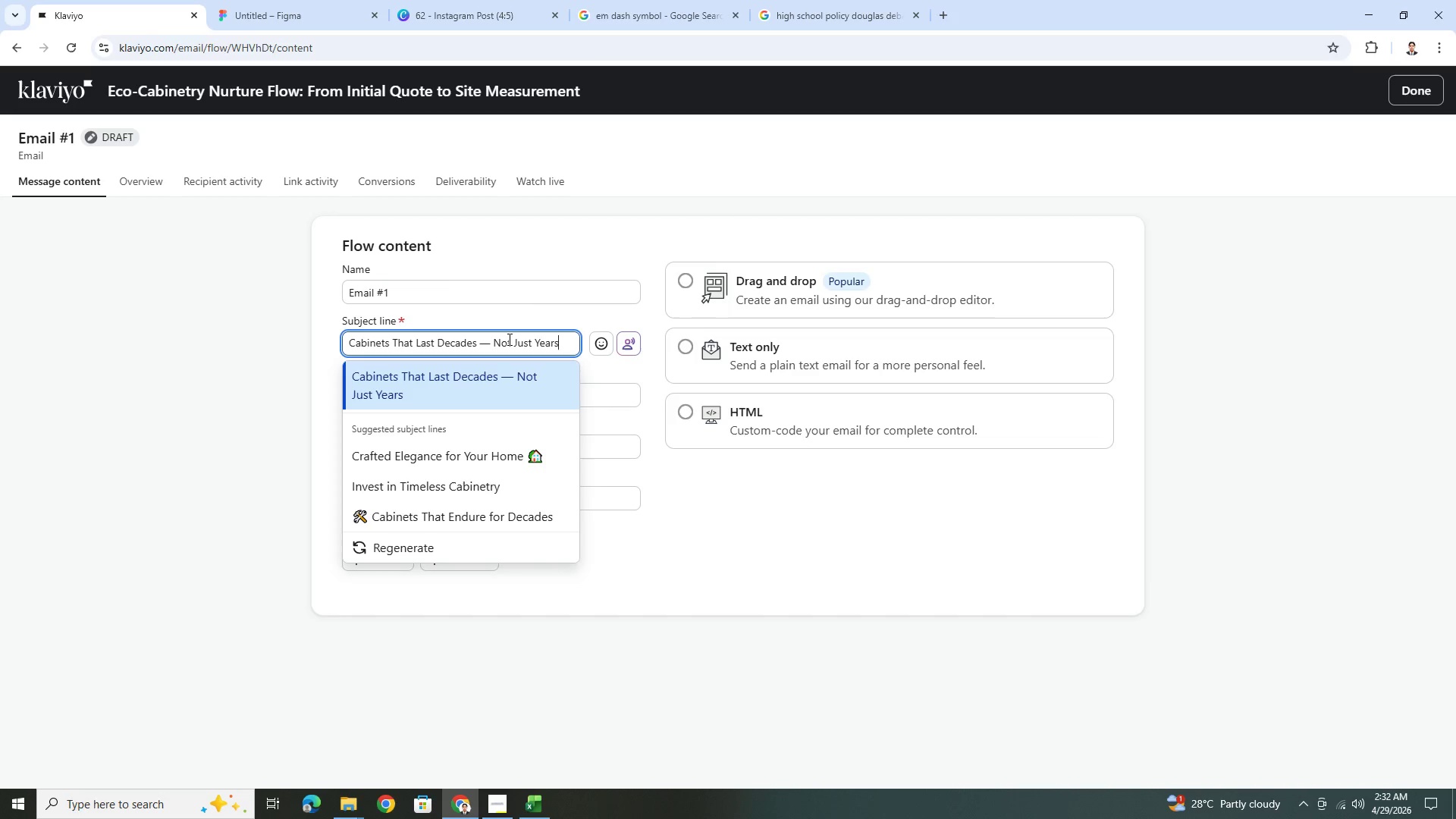 
left_click([583, 322])
 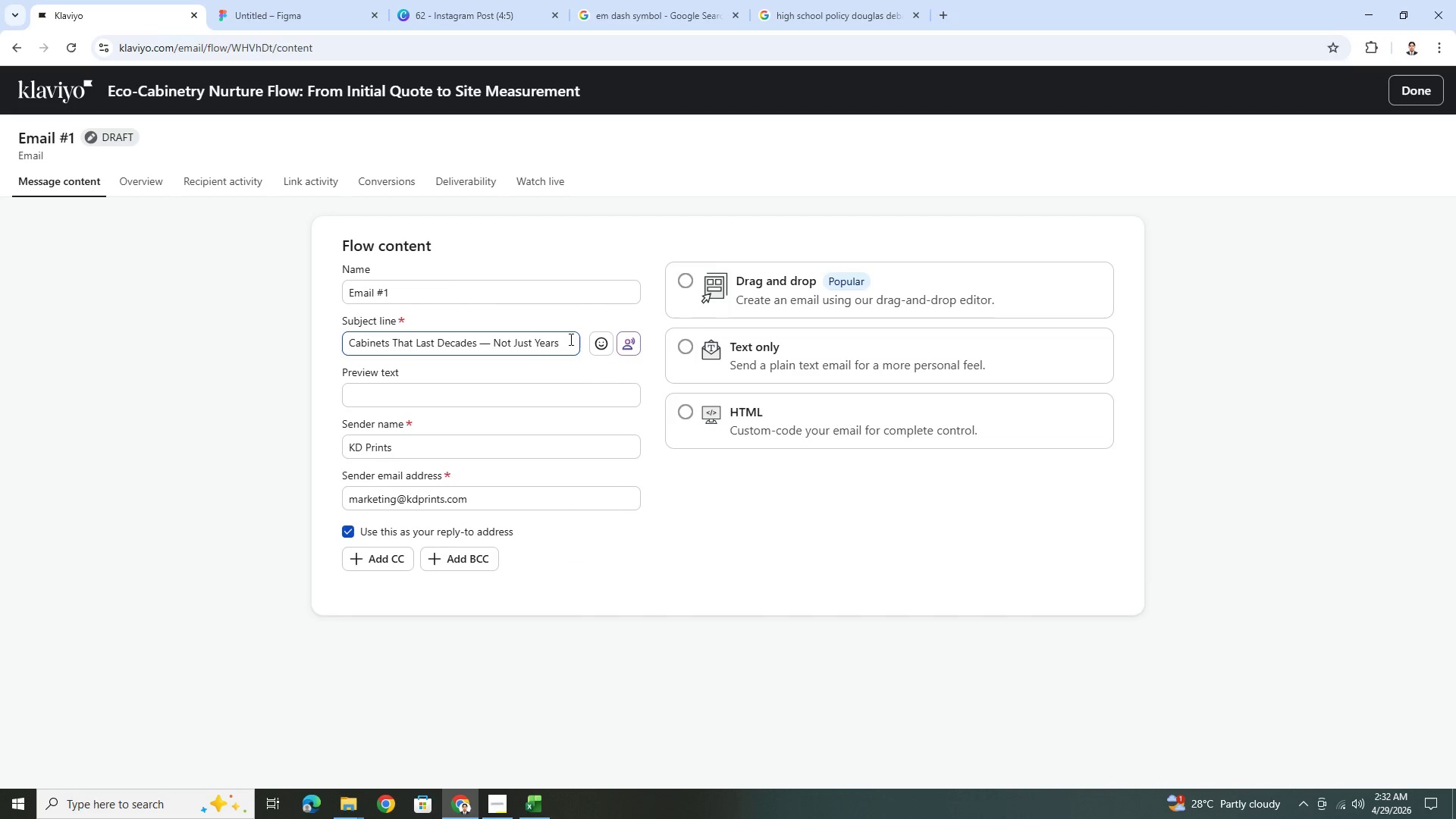 
left_click([568, 341])
 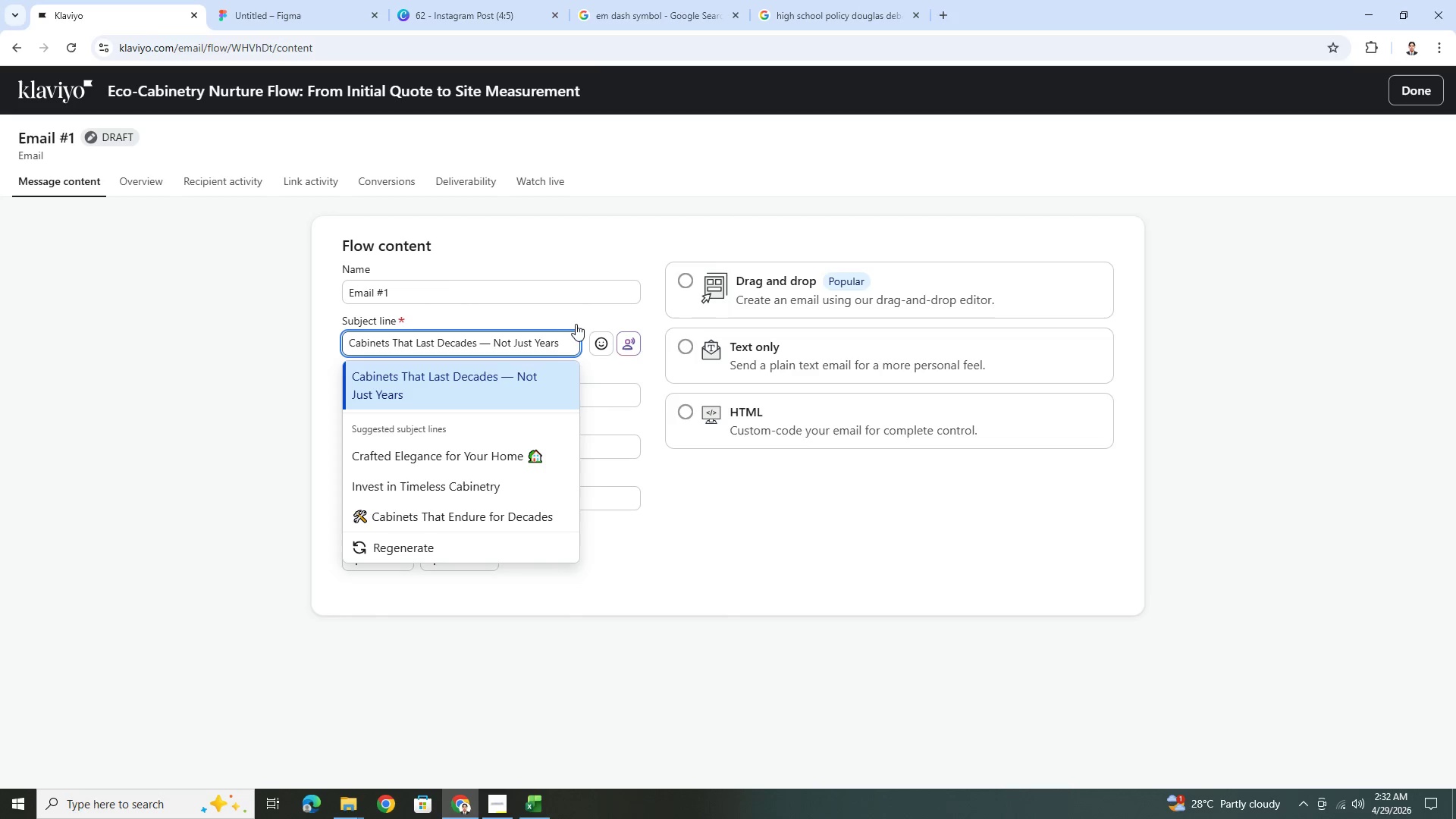 
left_click([579, 318])
 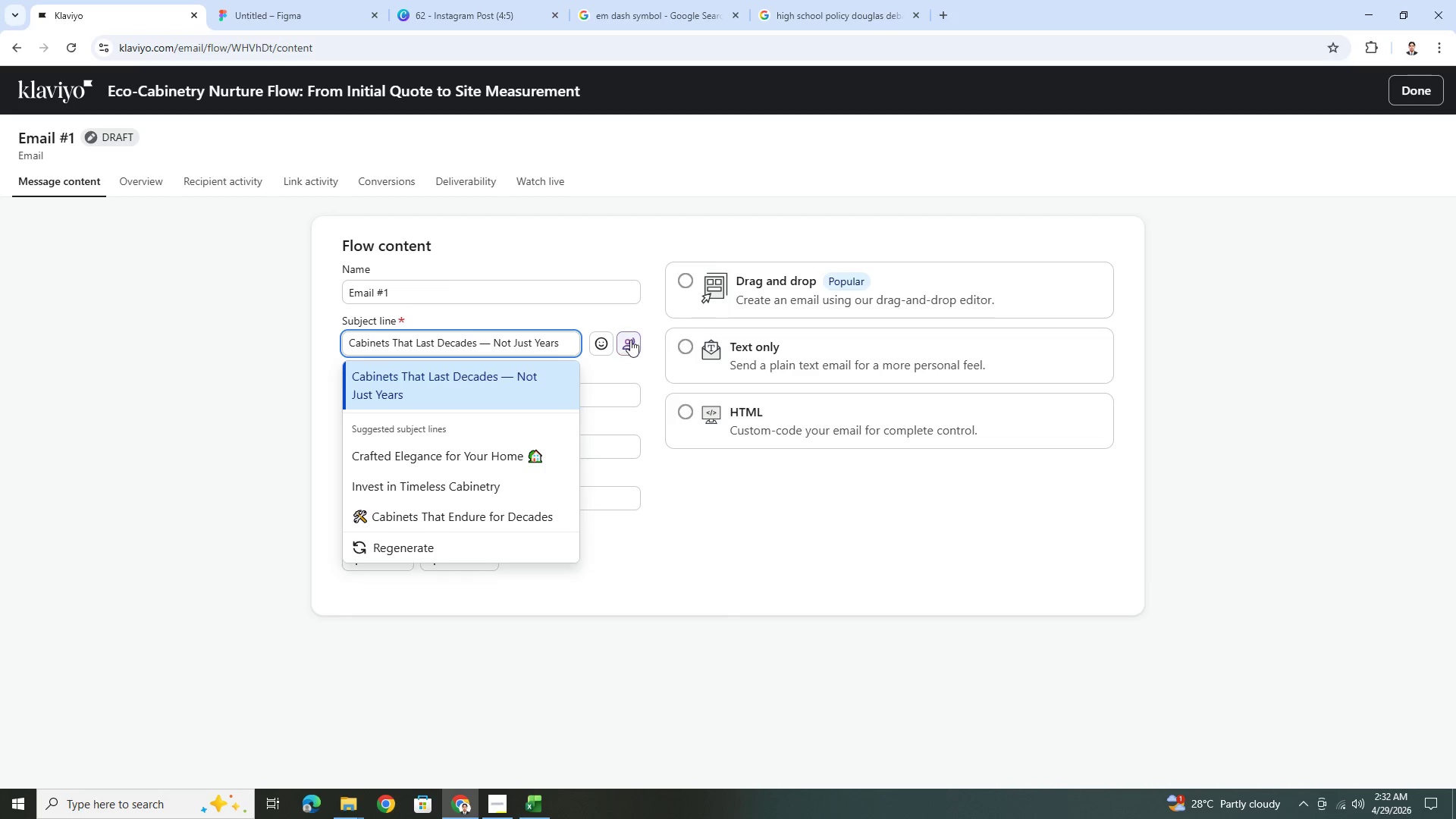 
left_click([660, 265])
 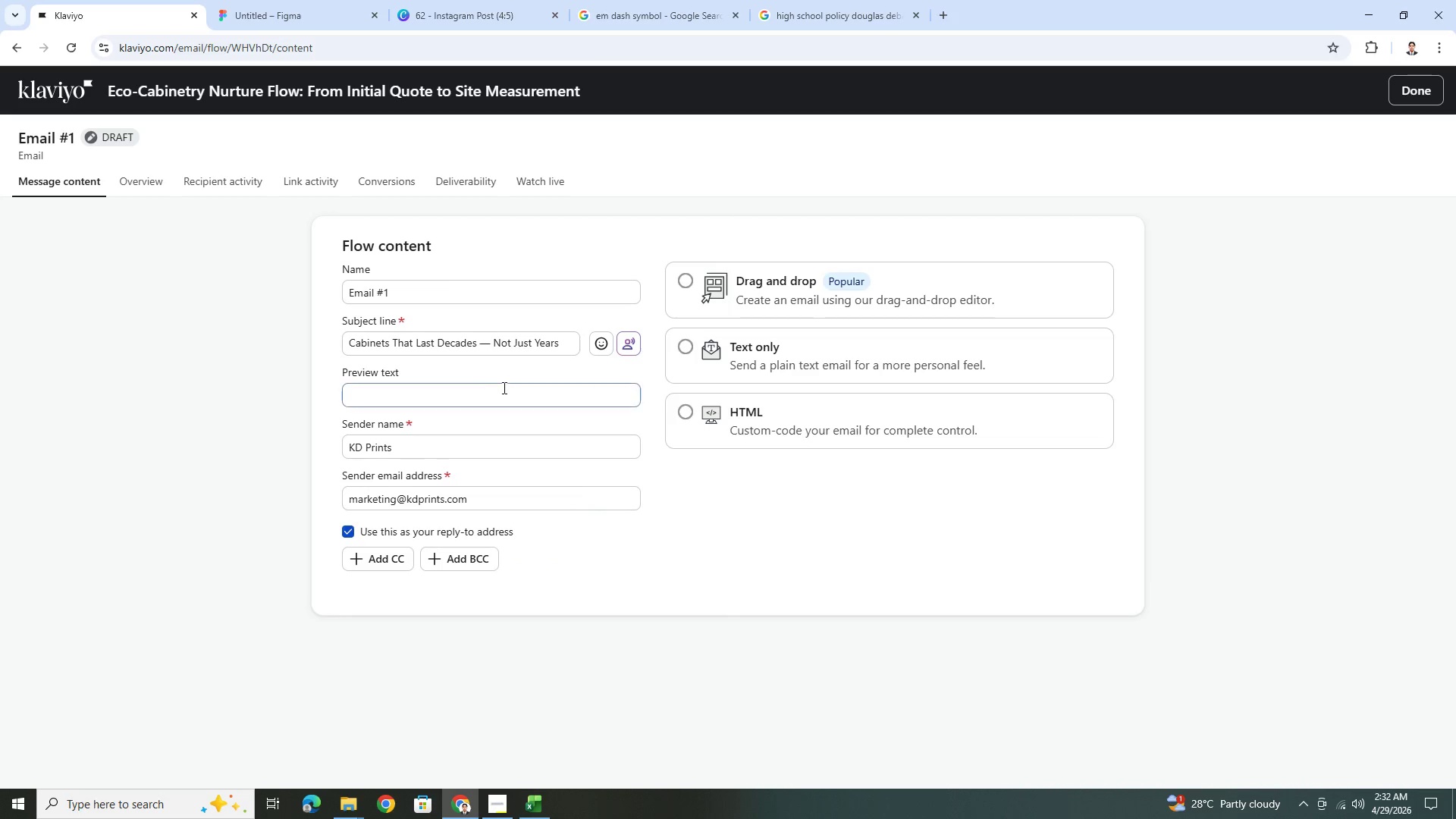 
left_click([497, 392])
 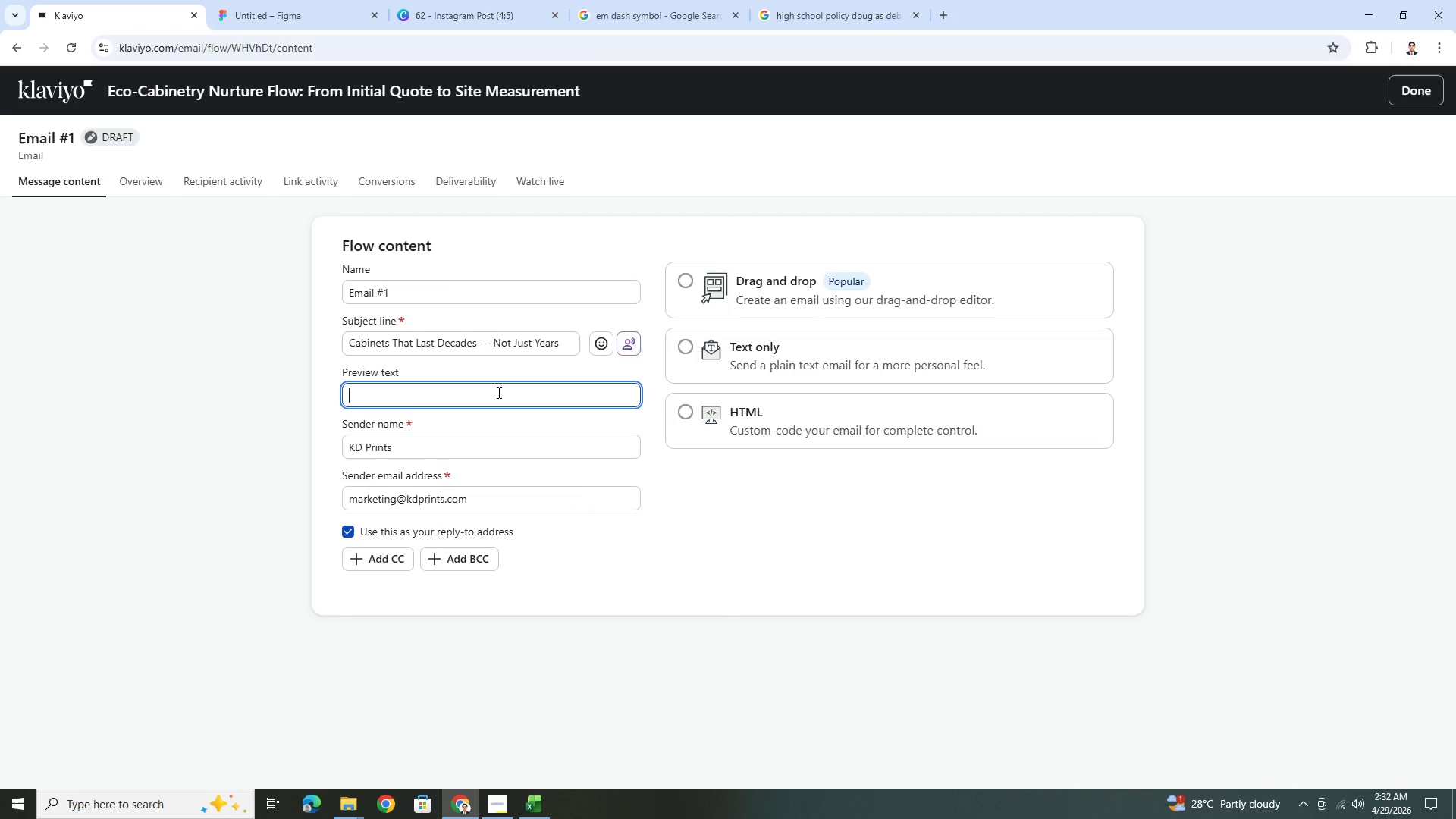 
wait(5.64)
 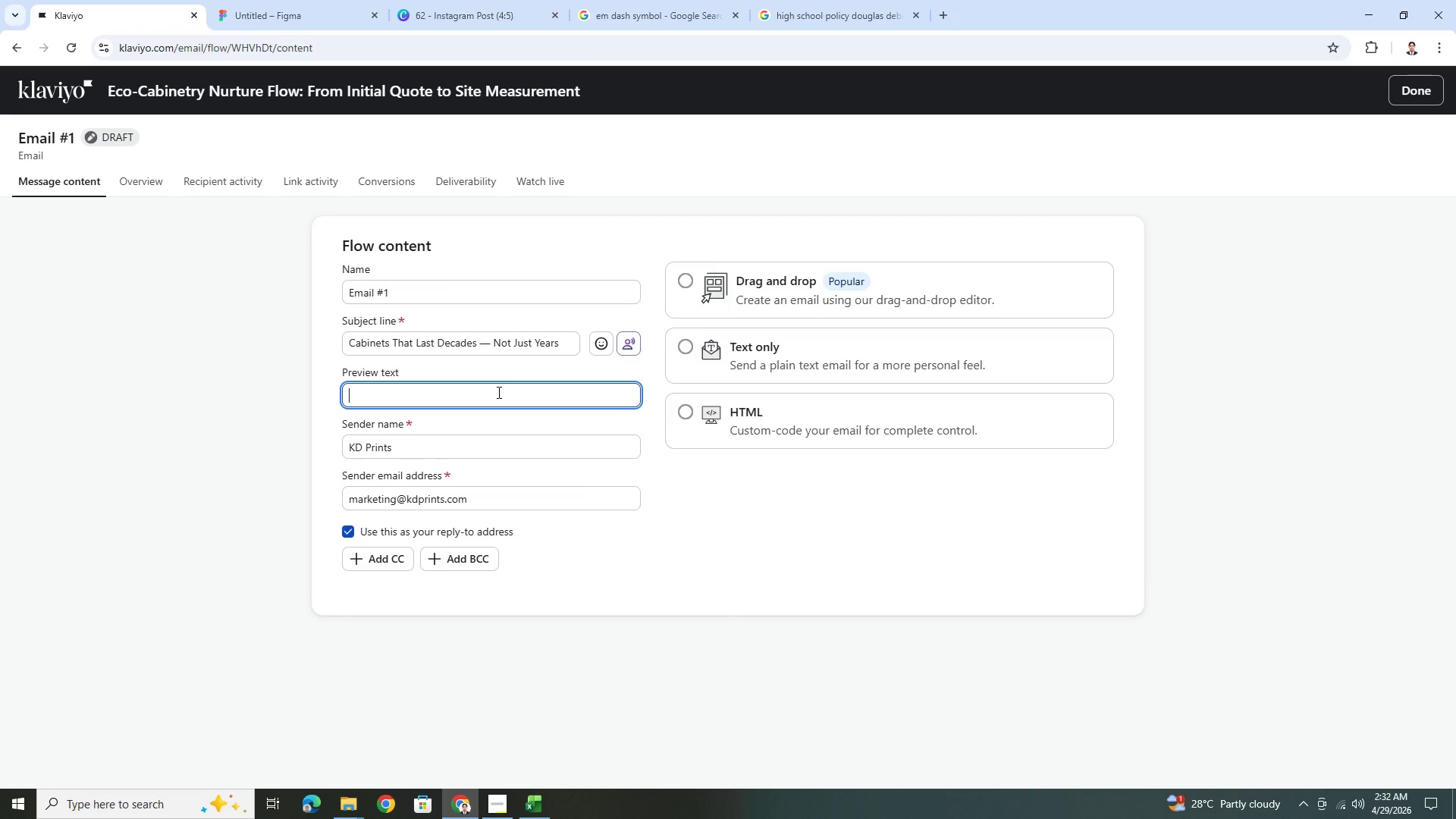 
type(Discover whu)
key(Backspace)
type(t)
key(Backspace)
type(y )
 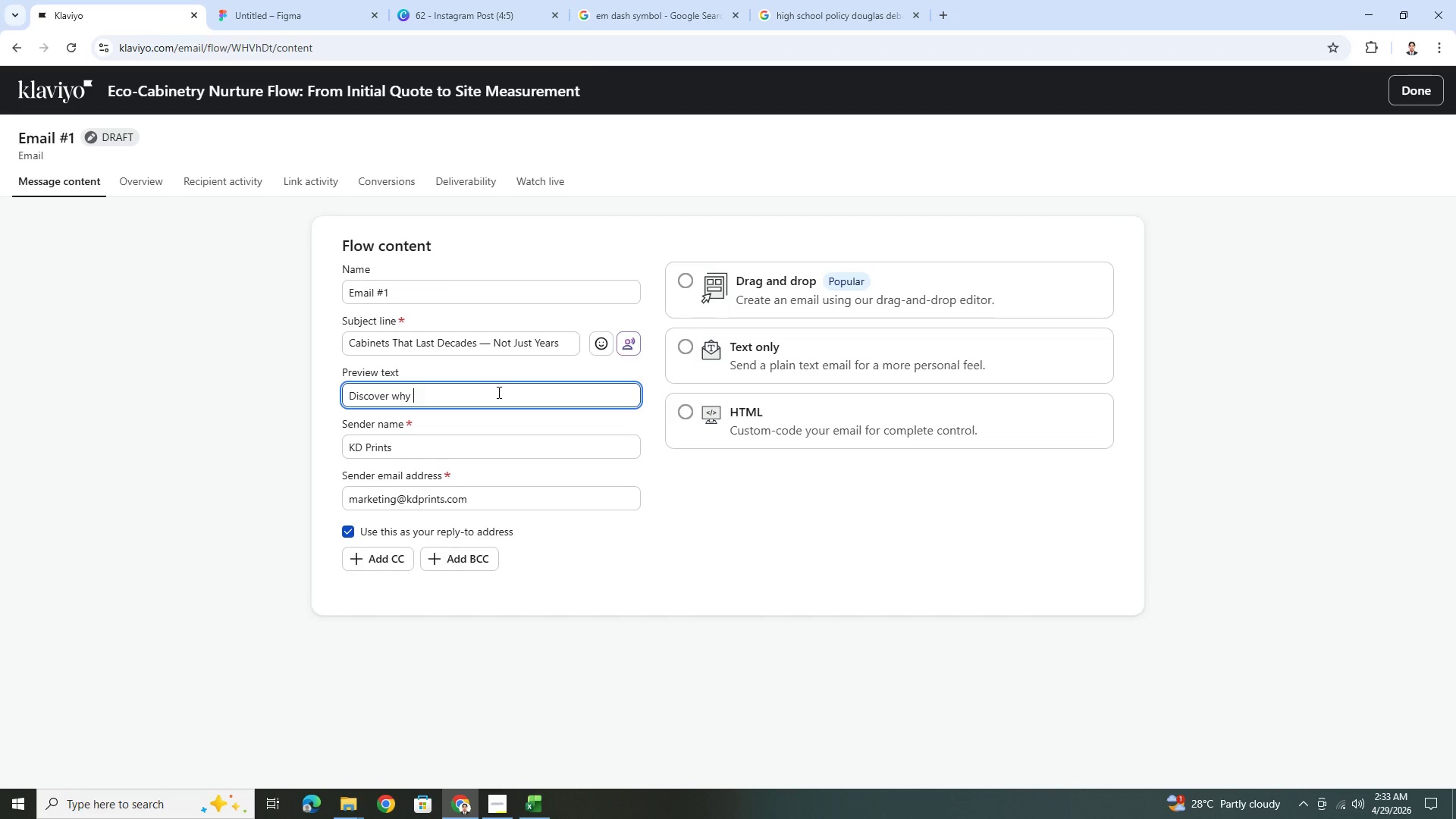 
wait(10.66)
 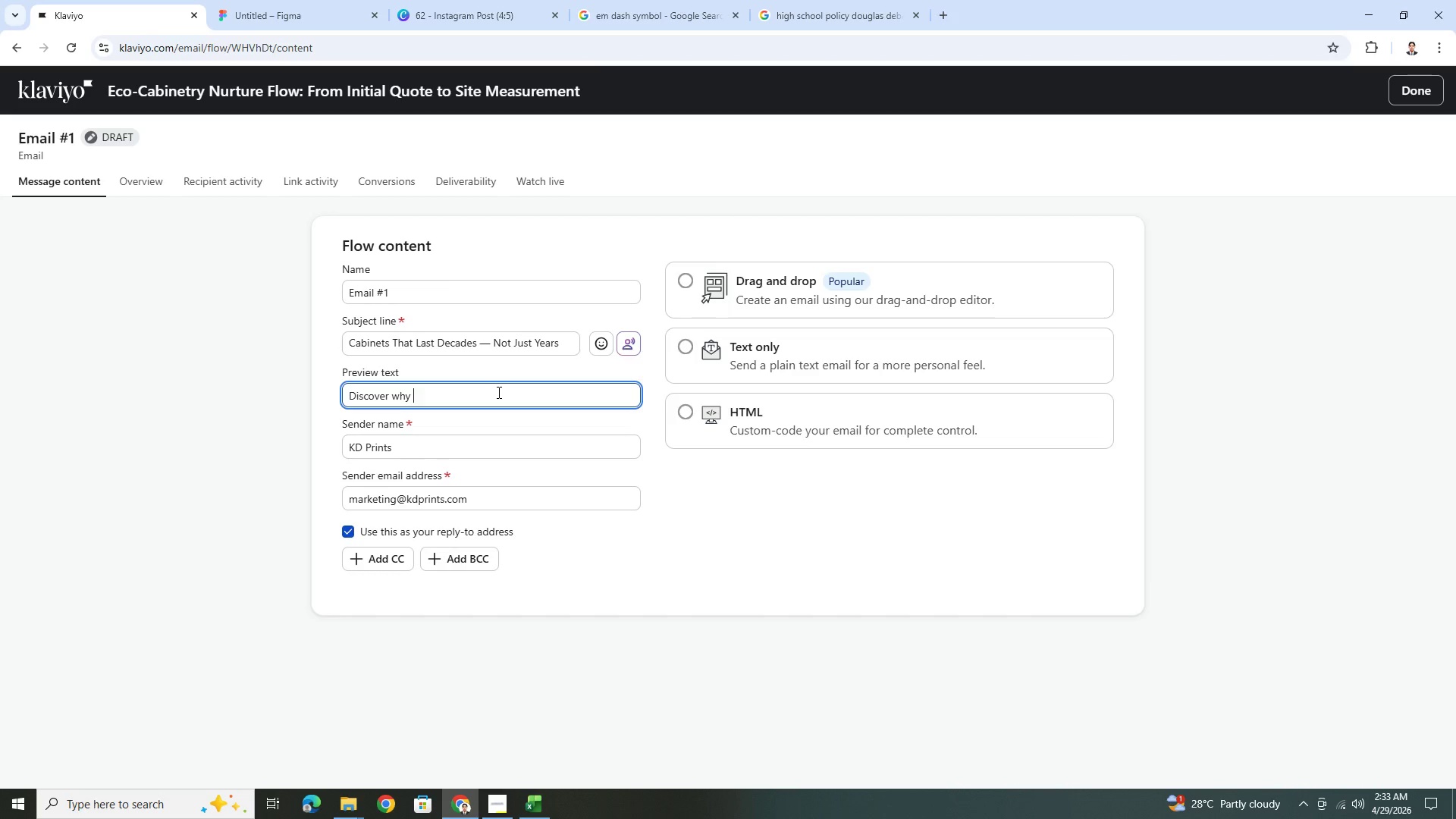 
left_click([538, 808])
 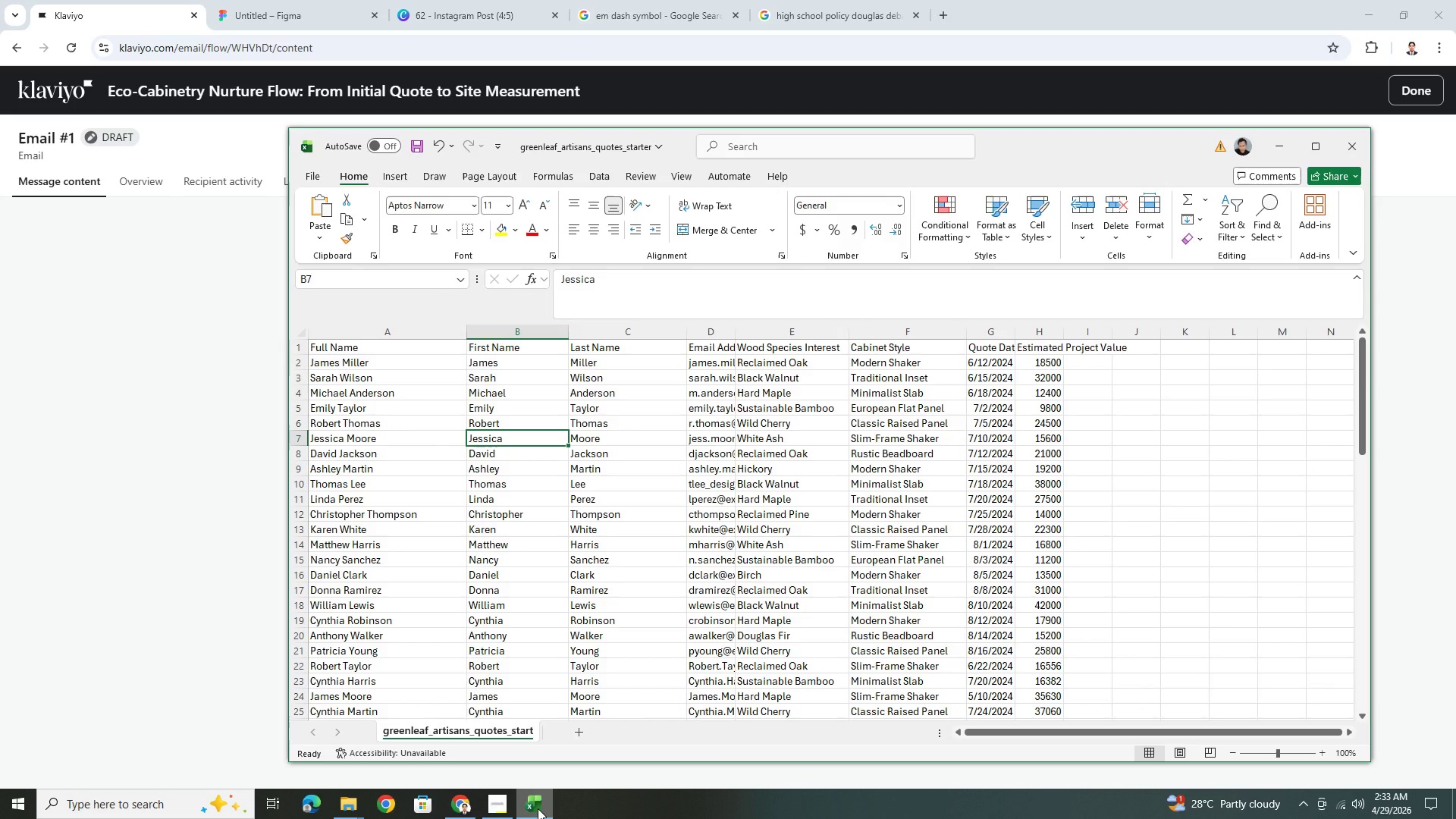 
left_click([538, 808])
 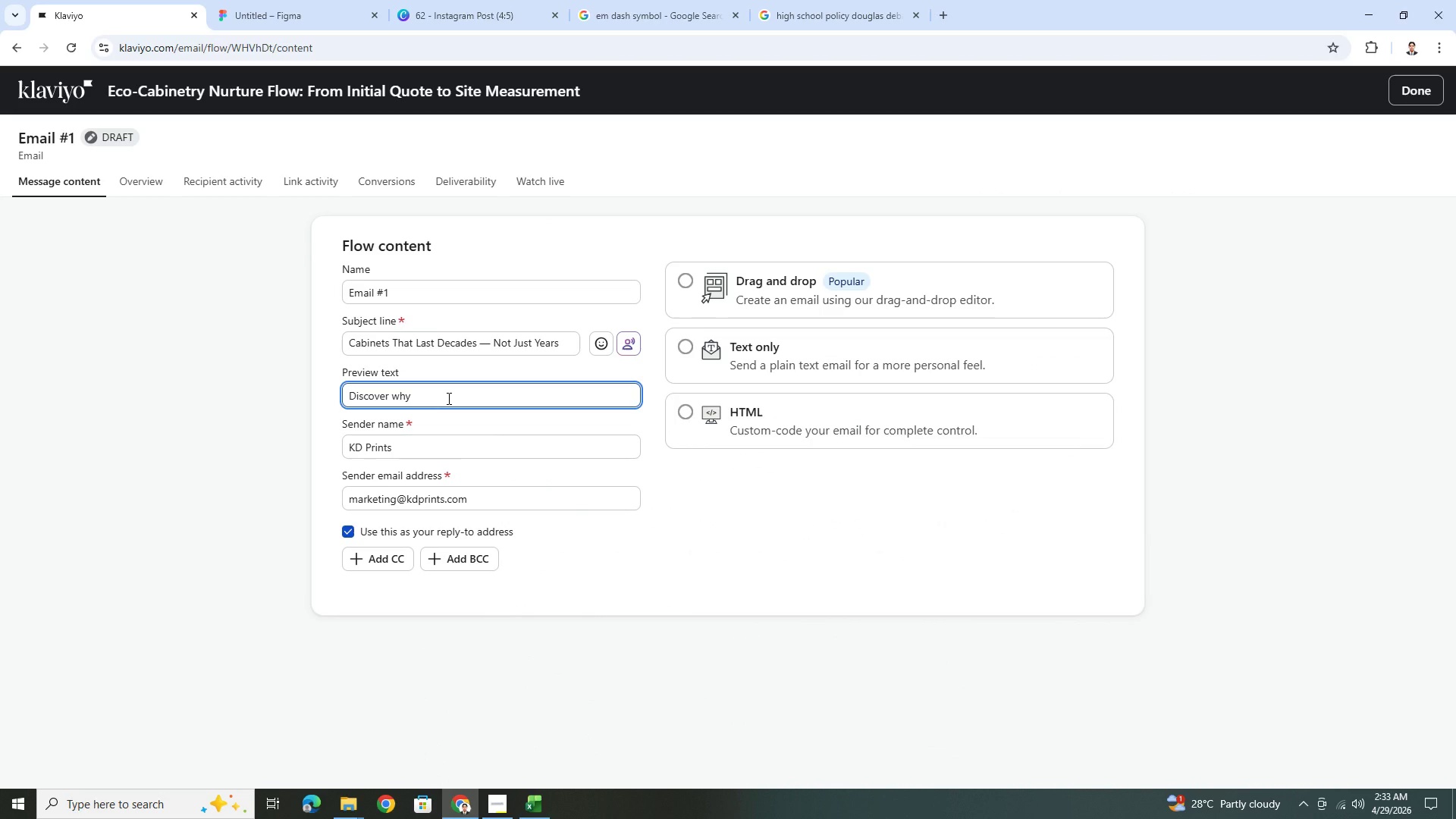 
wait(5.36)
 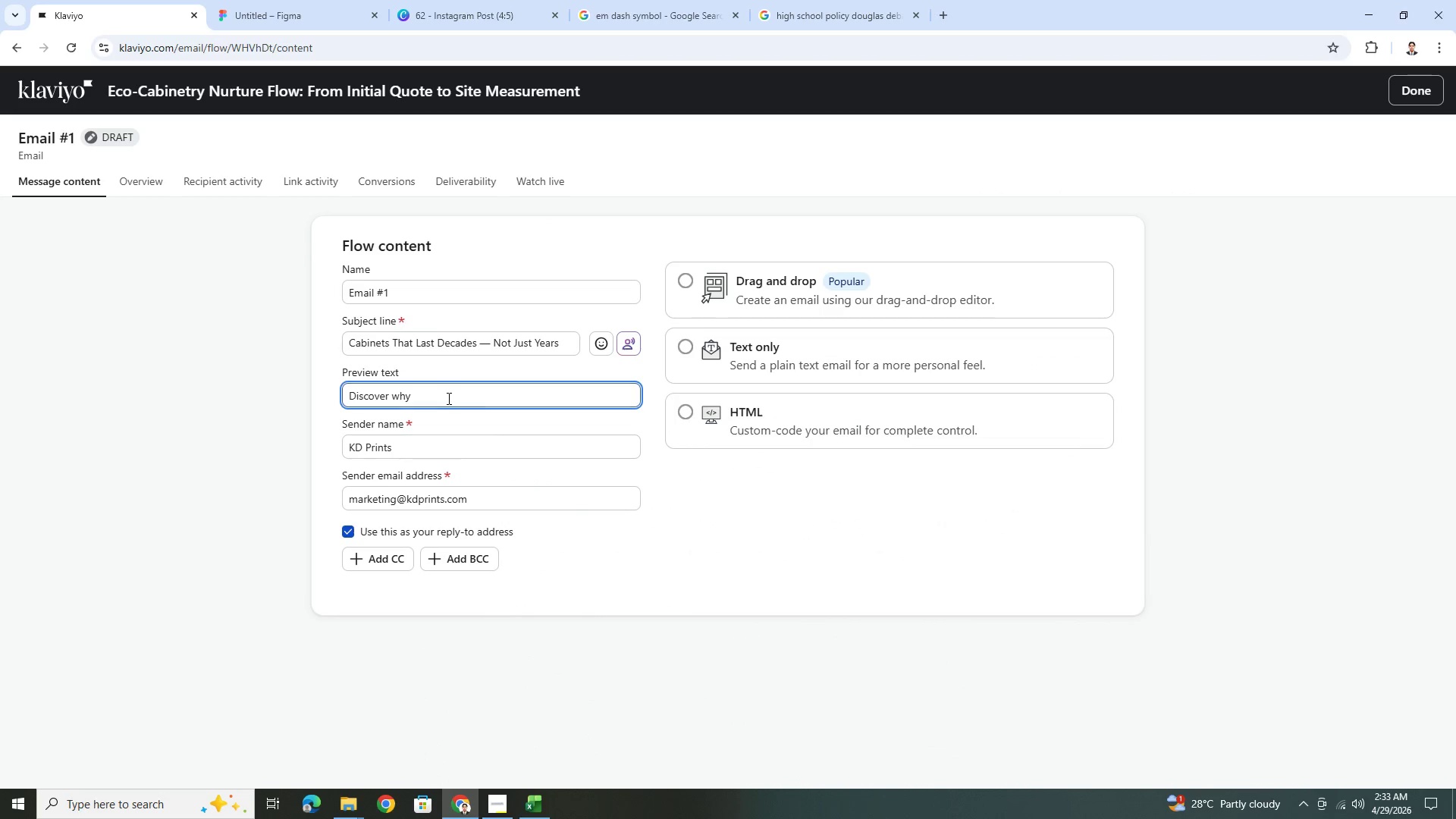 
type(is worth the investment)
 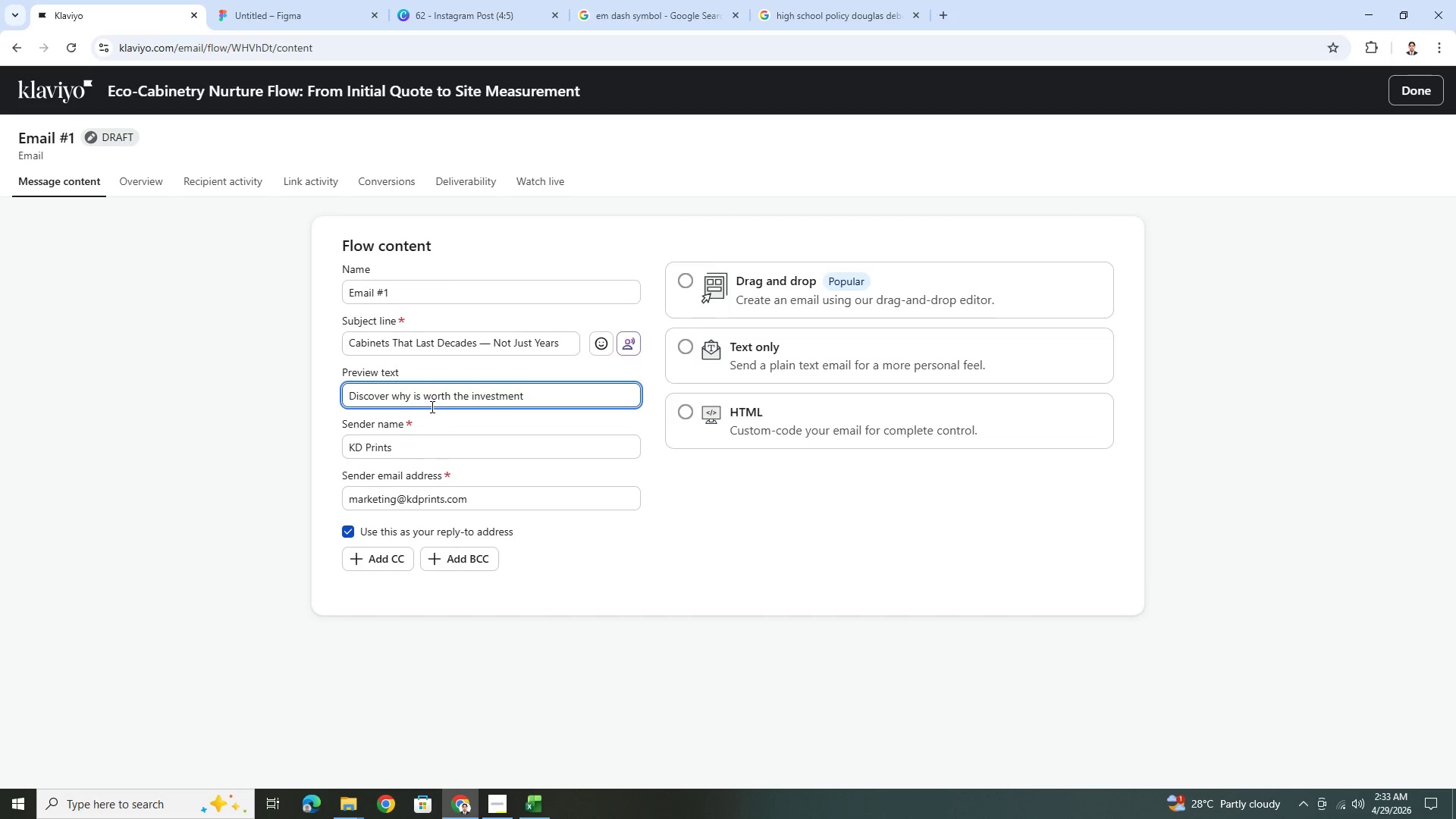 
left_click([422, 403])
 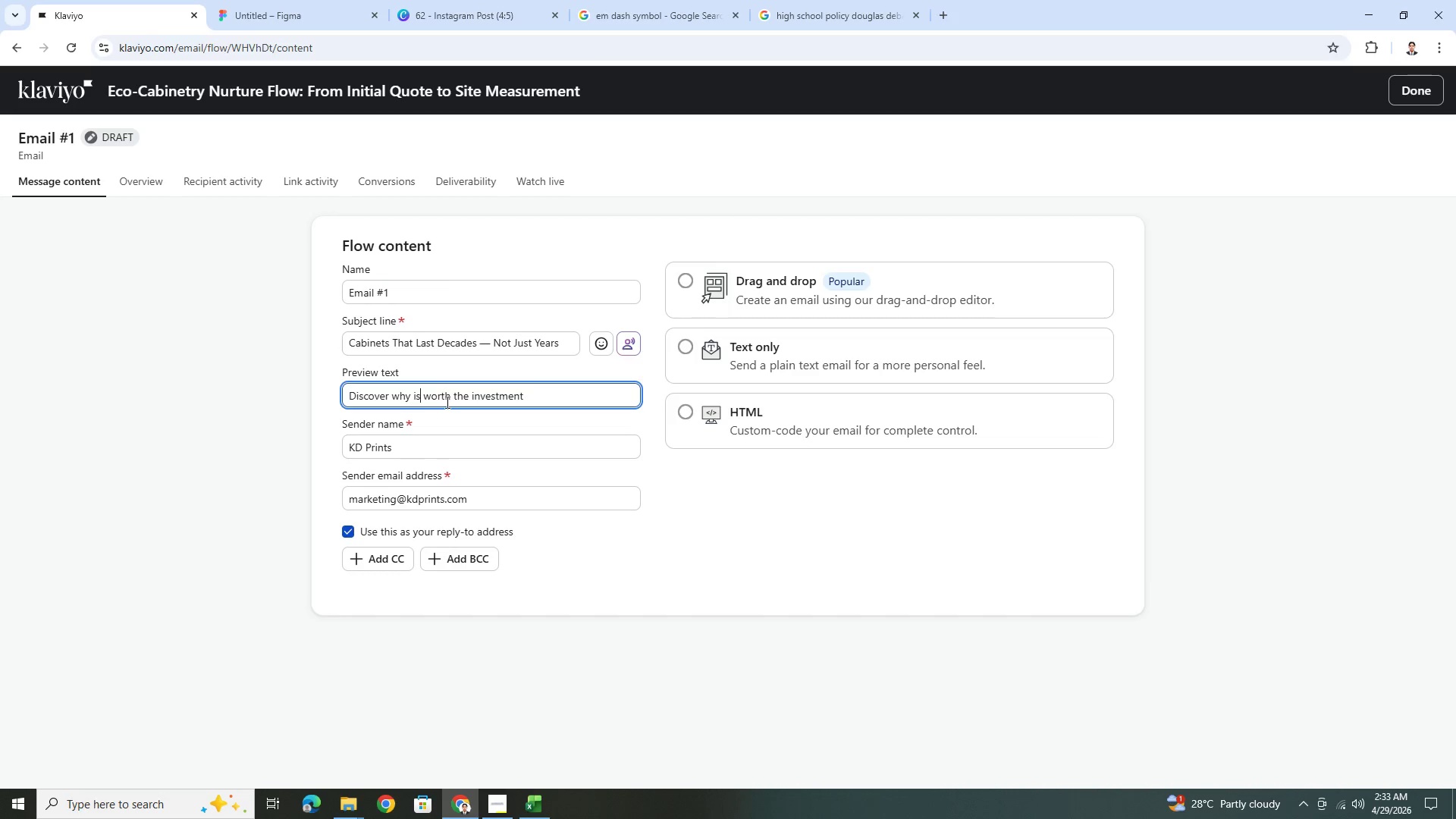 
type( a premium hardwood is)
 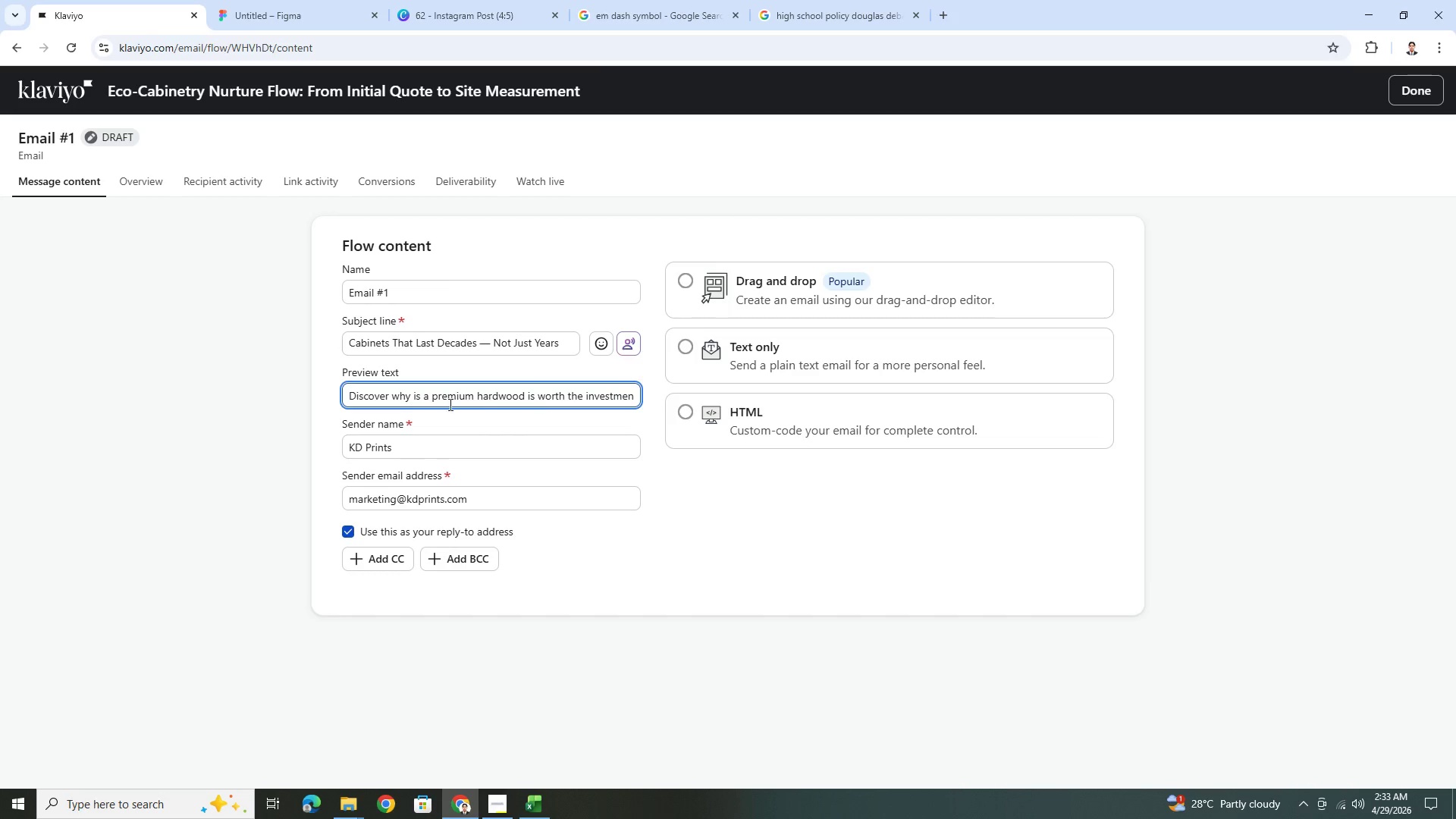 
left_click([420, 398])
 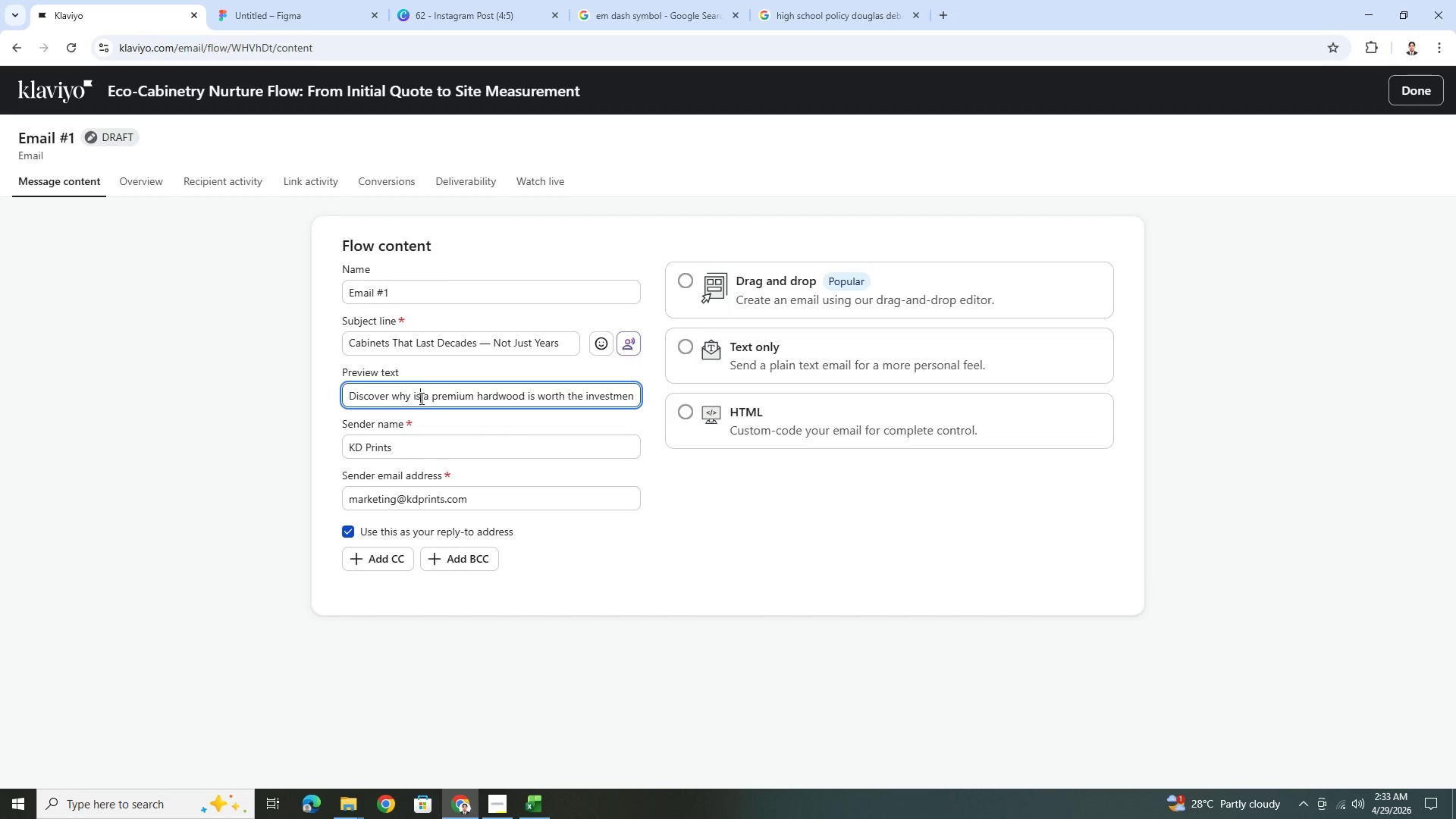 
key(Backspace)
 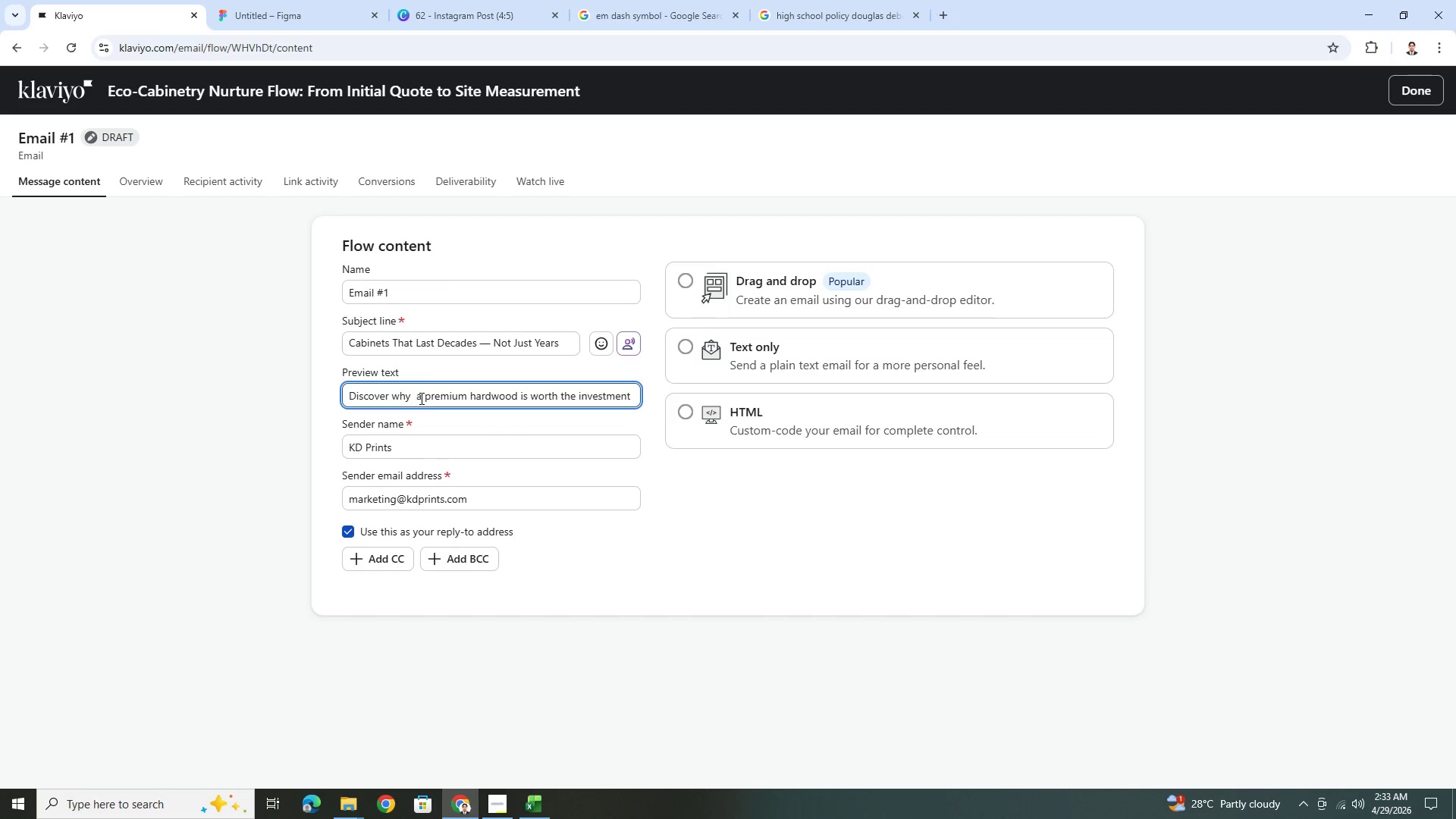 
key(Backspace)
 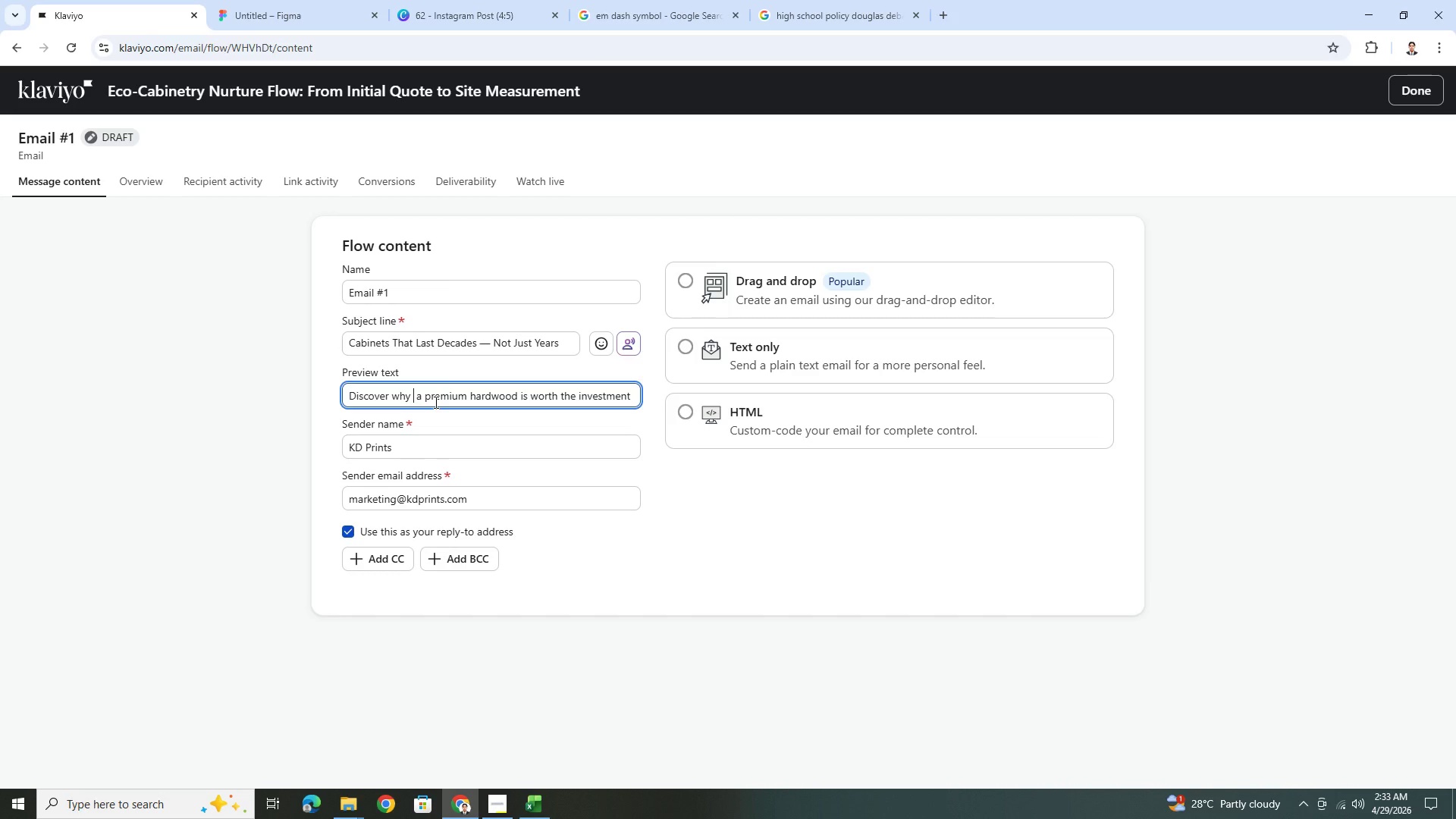 
key(Backspace)
 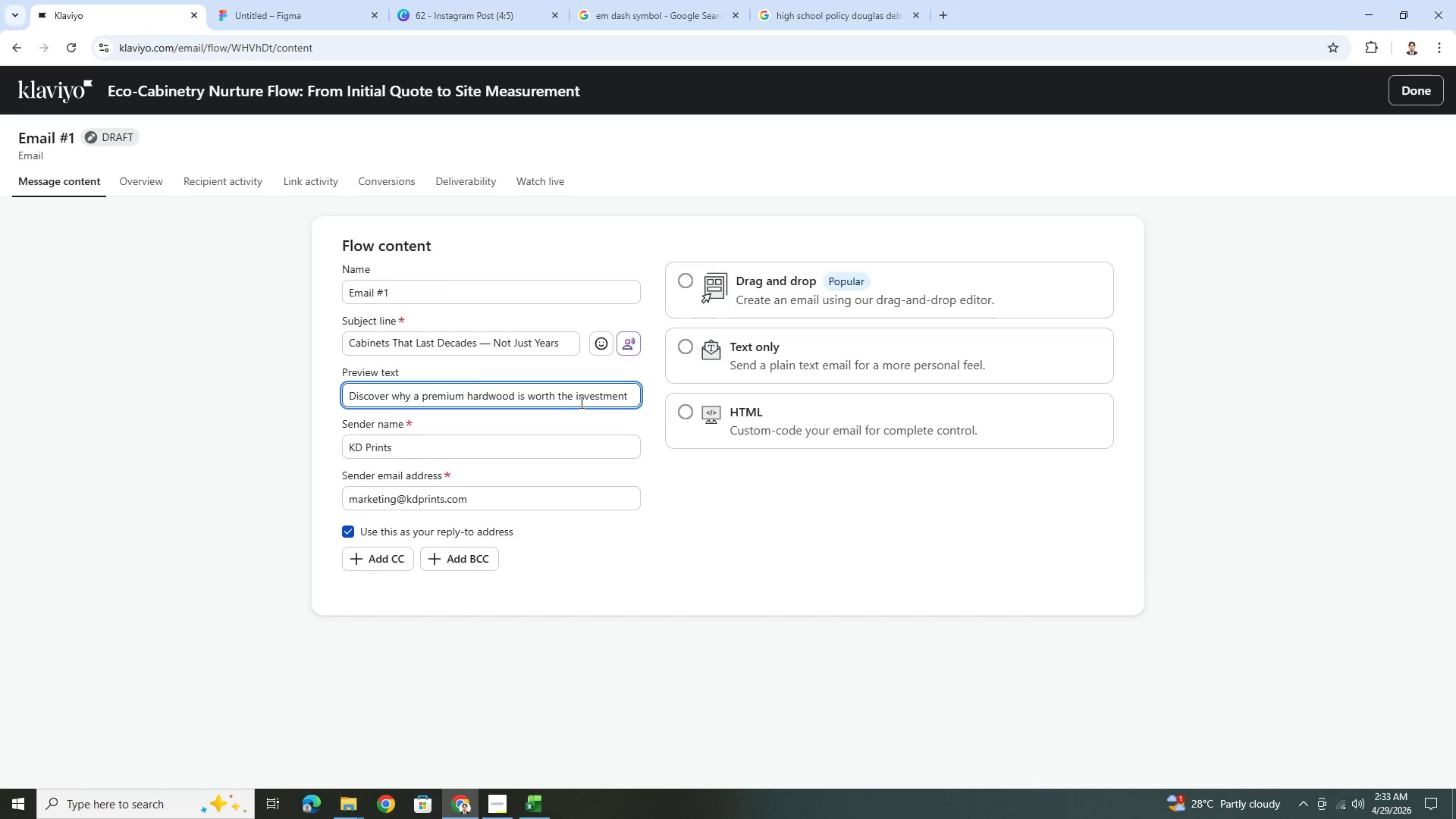 
hold_key(key=ArrowRight, duration=1.5)
 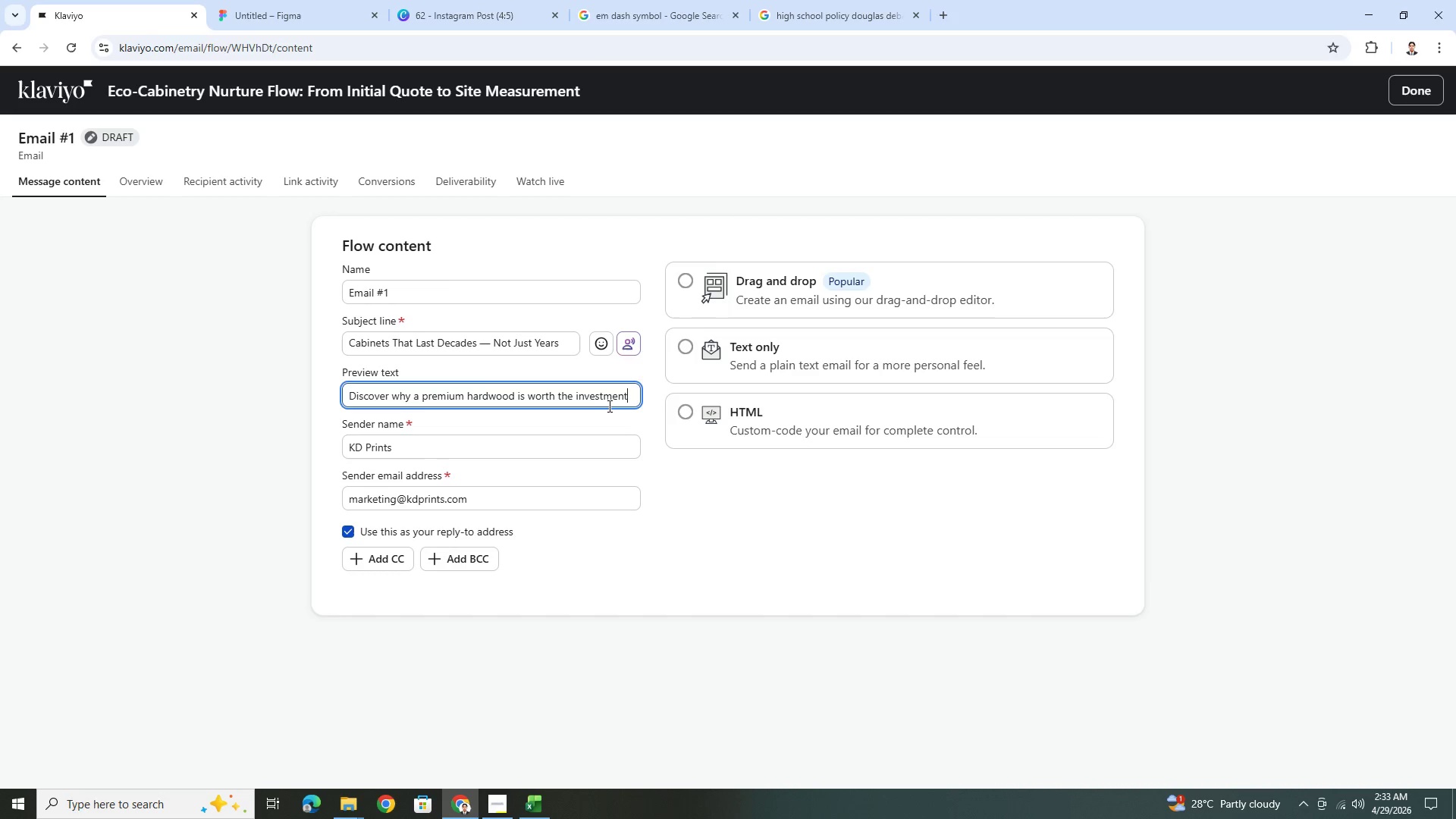 
hold_key(key=ArrowRight, duration=0.84)
 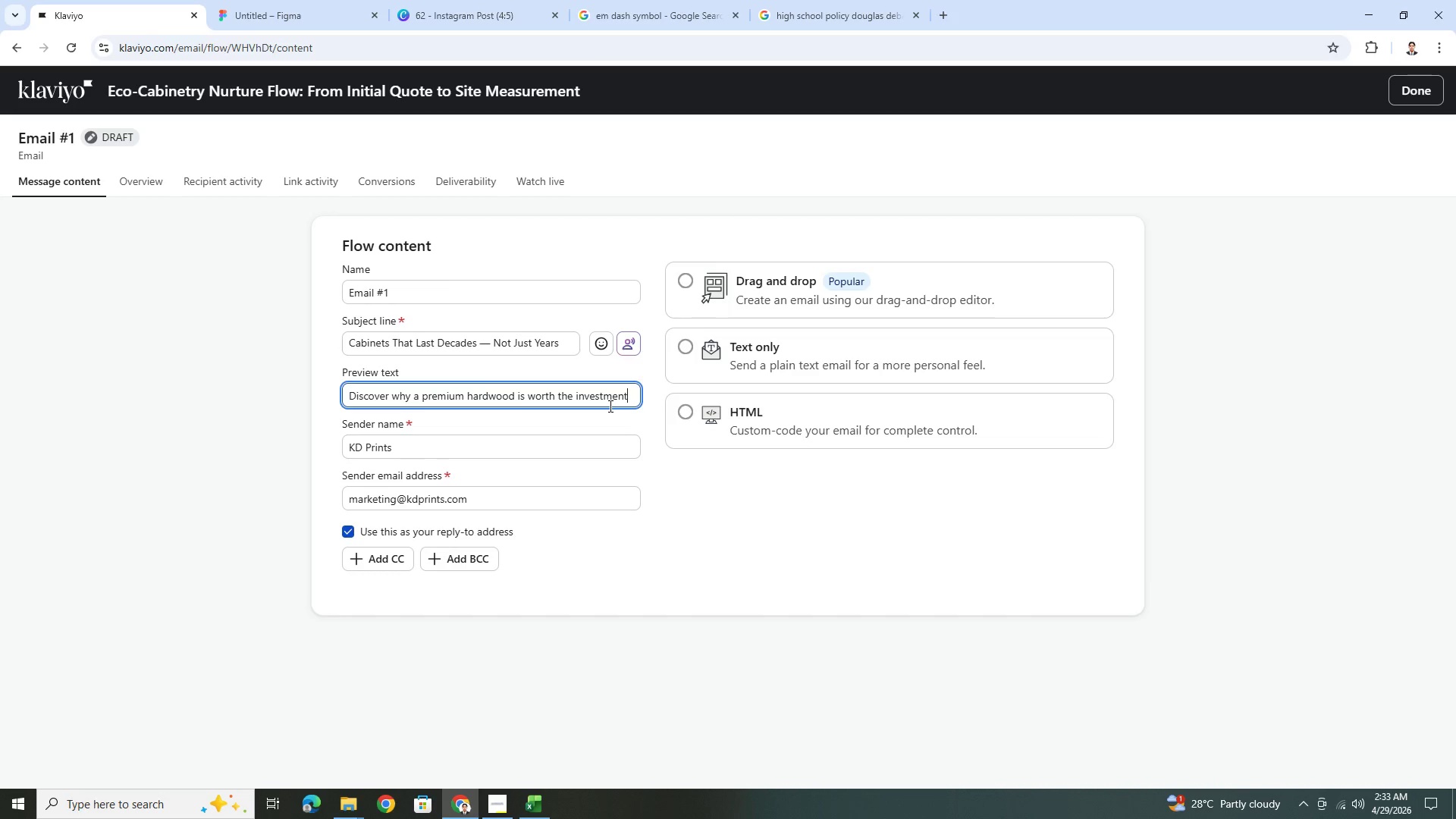 
key(Period)
 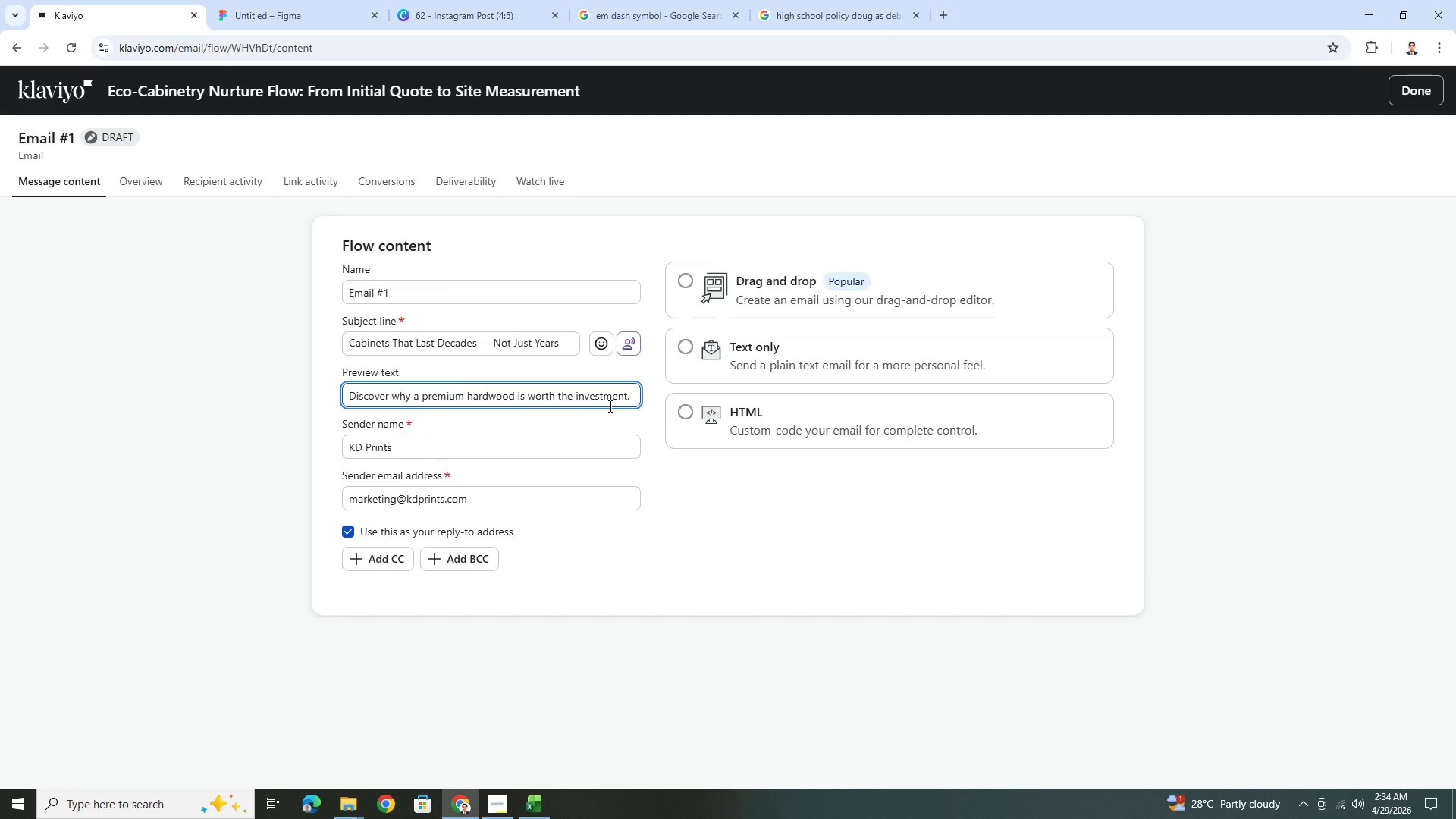 
wait(9.88)
 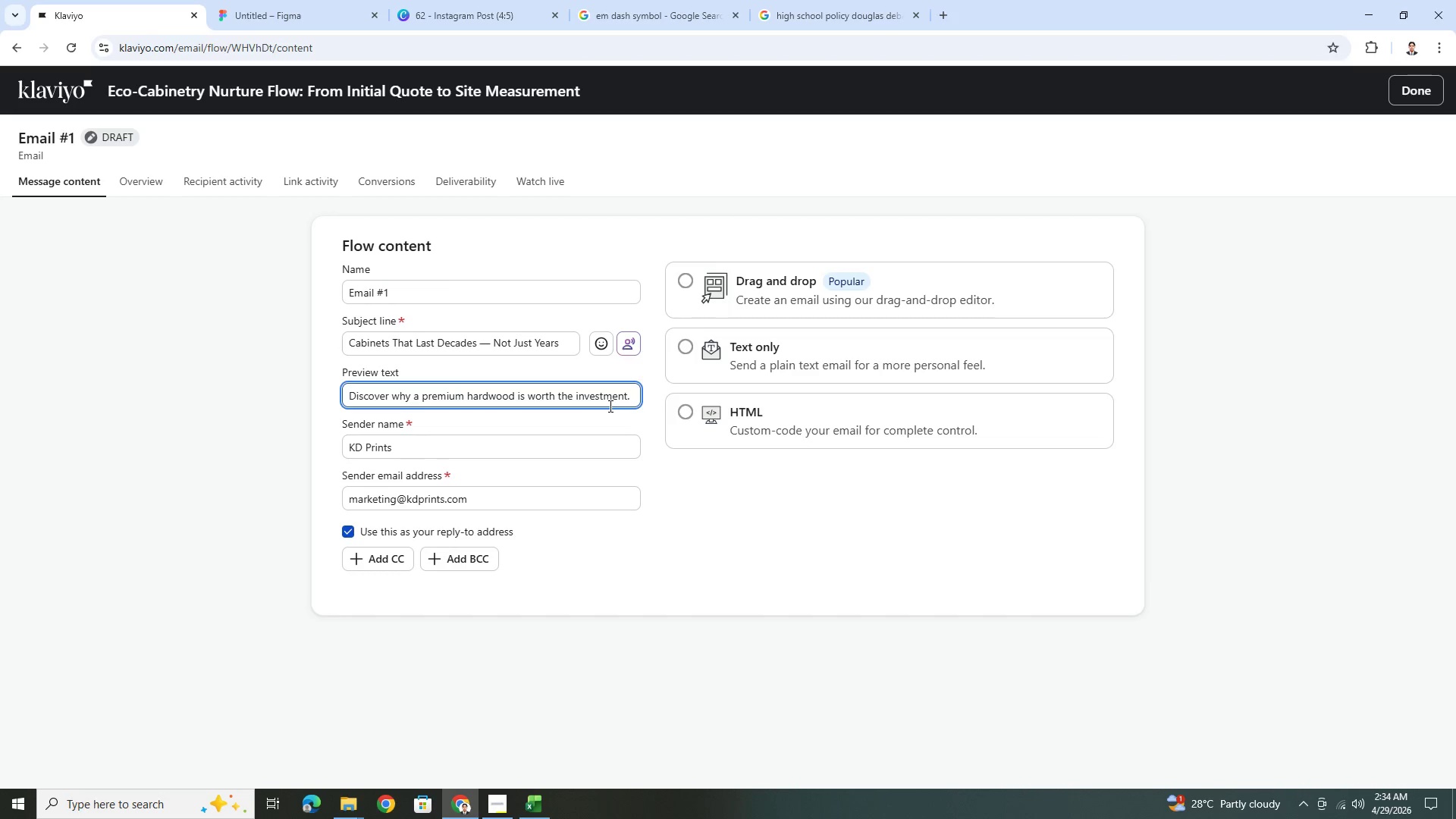 
double_click([544, 453])
 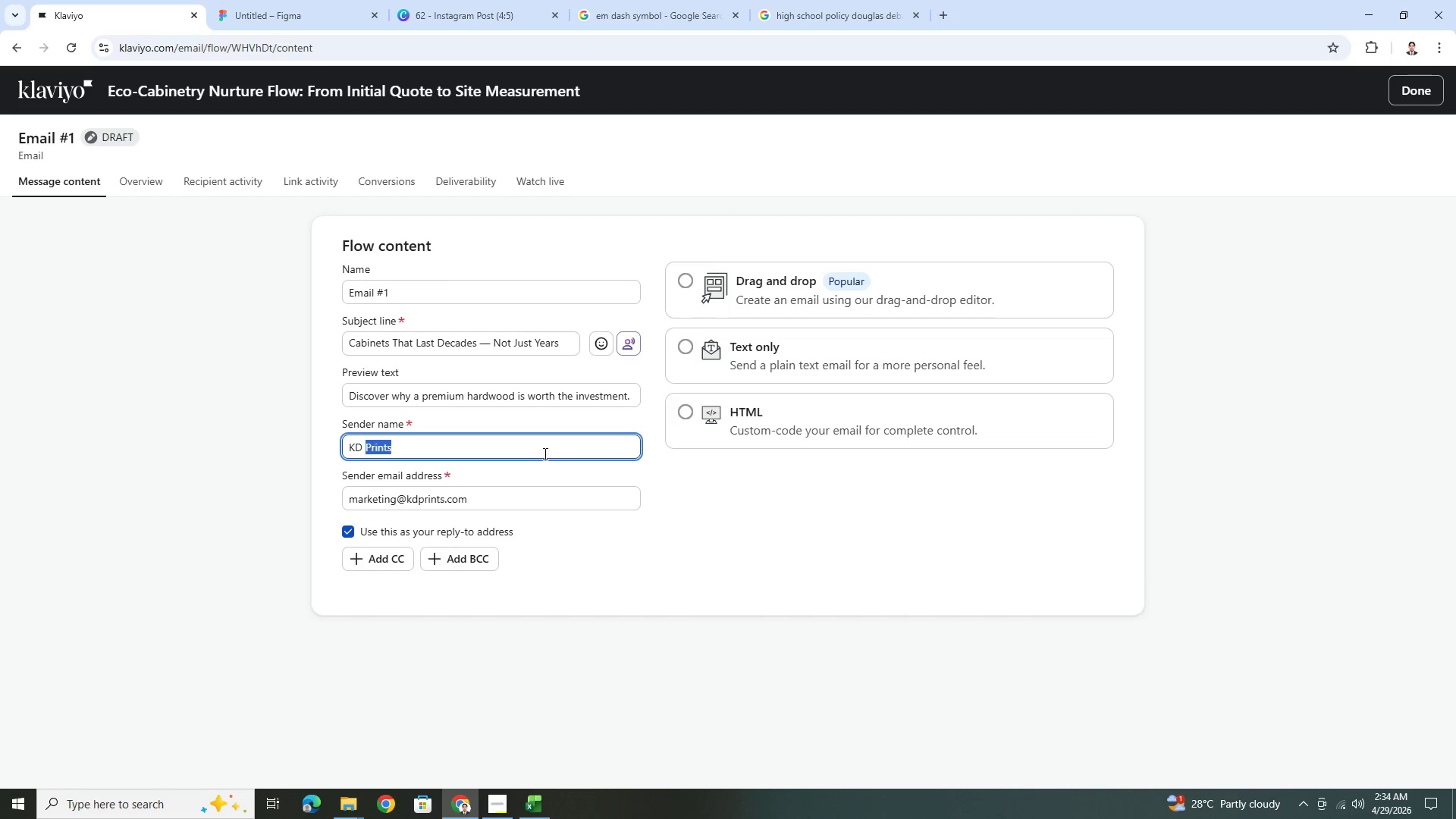 
triple_click([544, 453])
 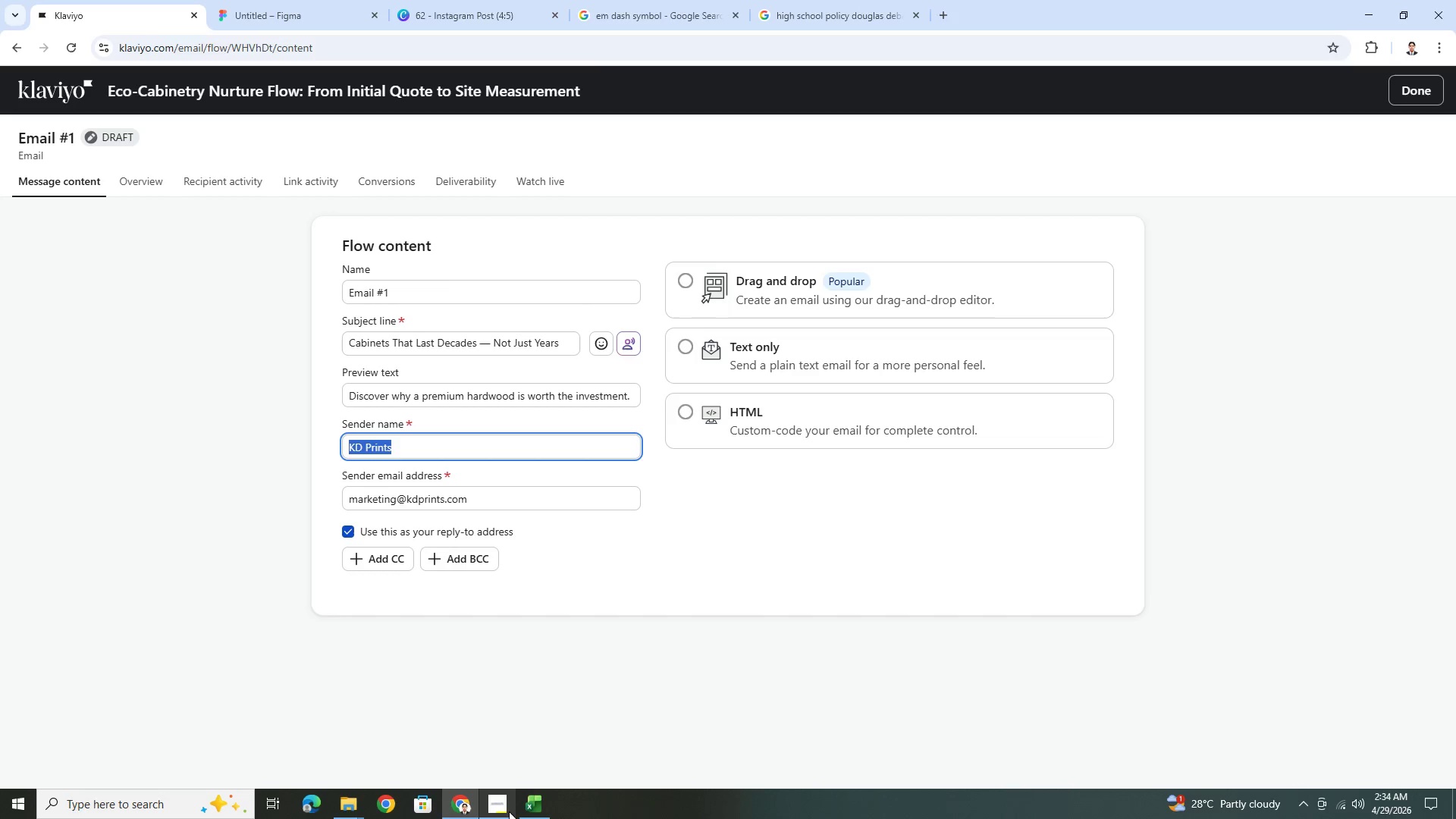 
key(Backspace)
 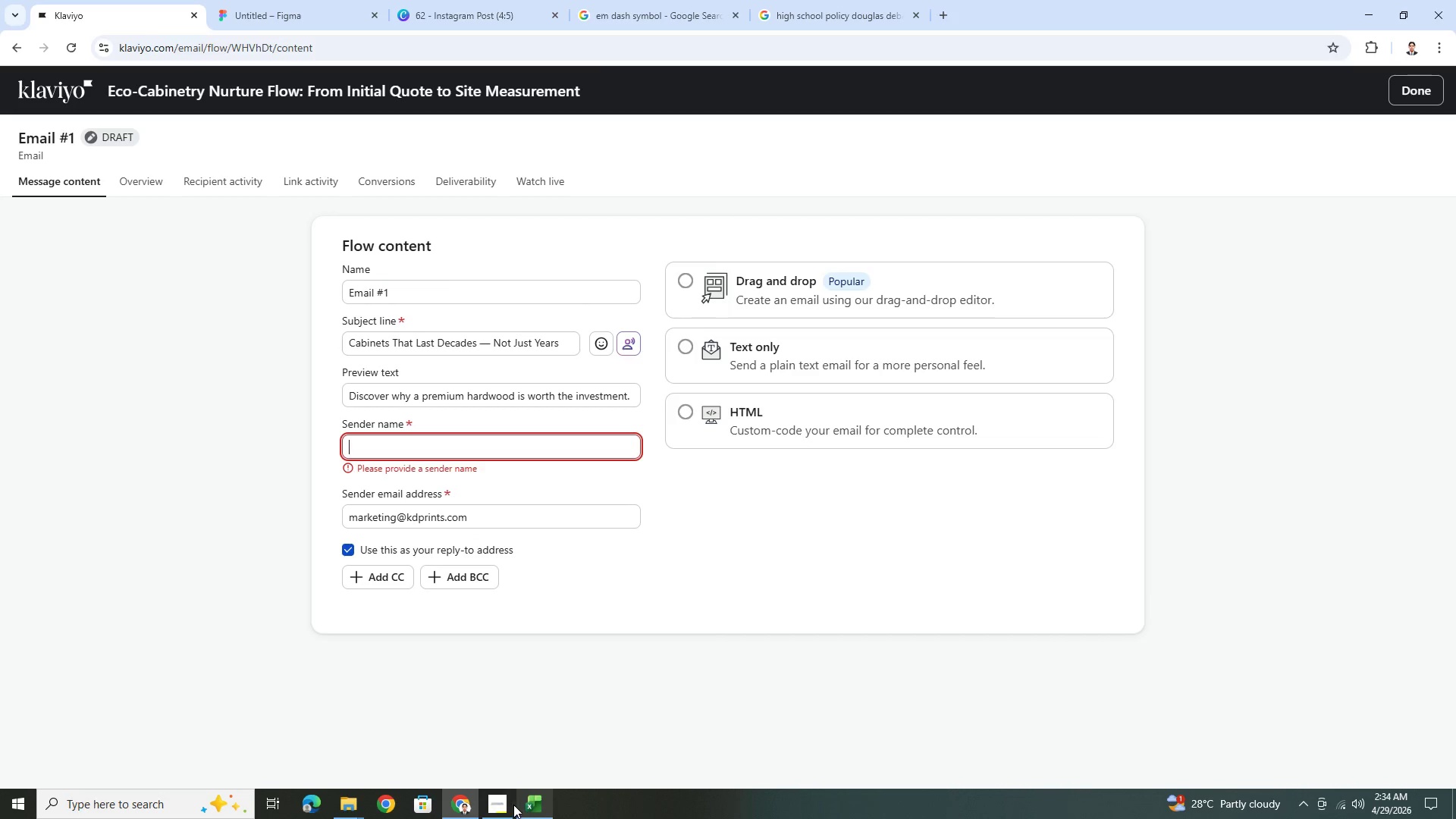 
left_click([511, 805])